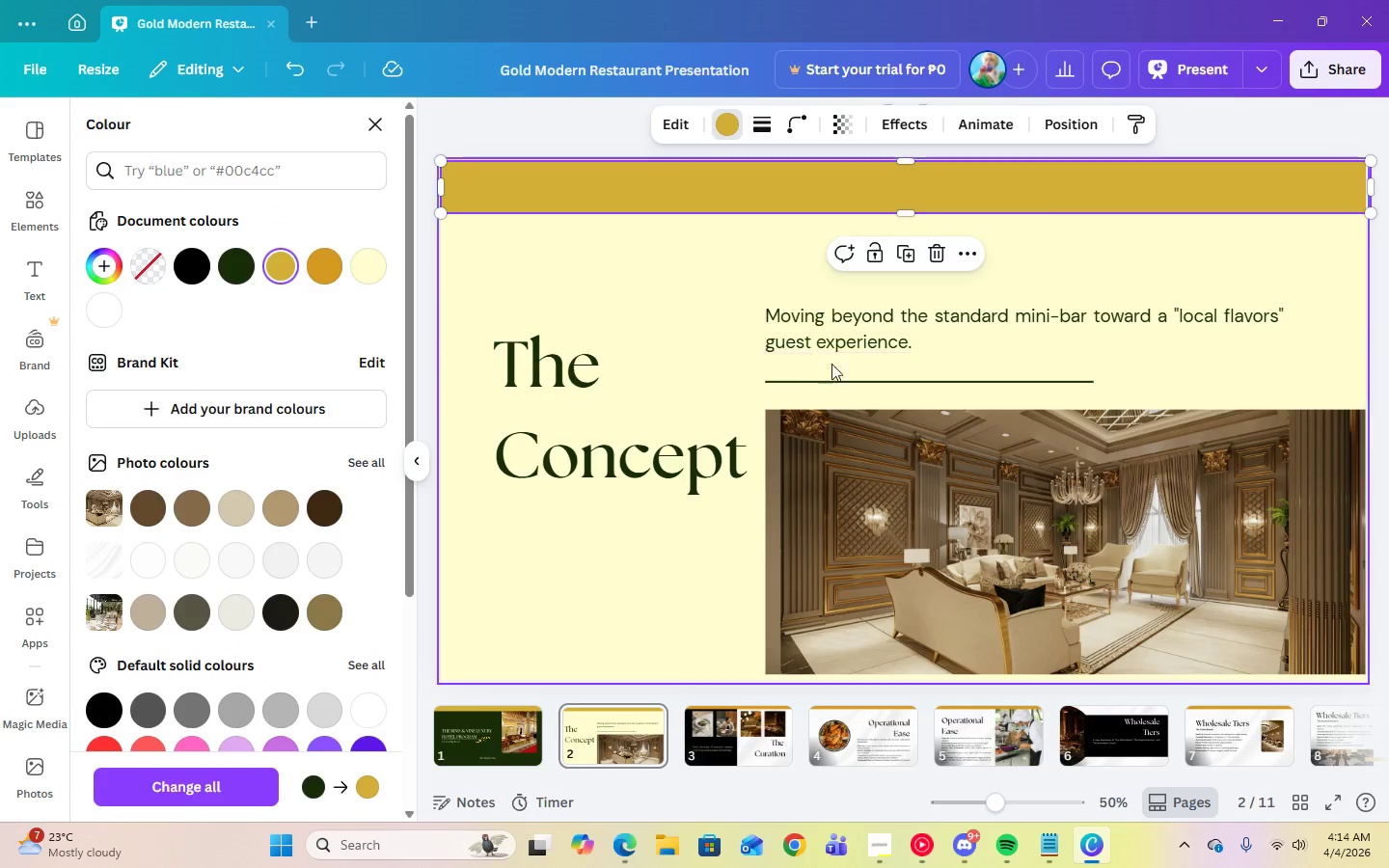 
left_click([834, 374])
 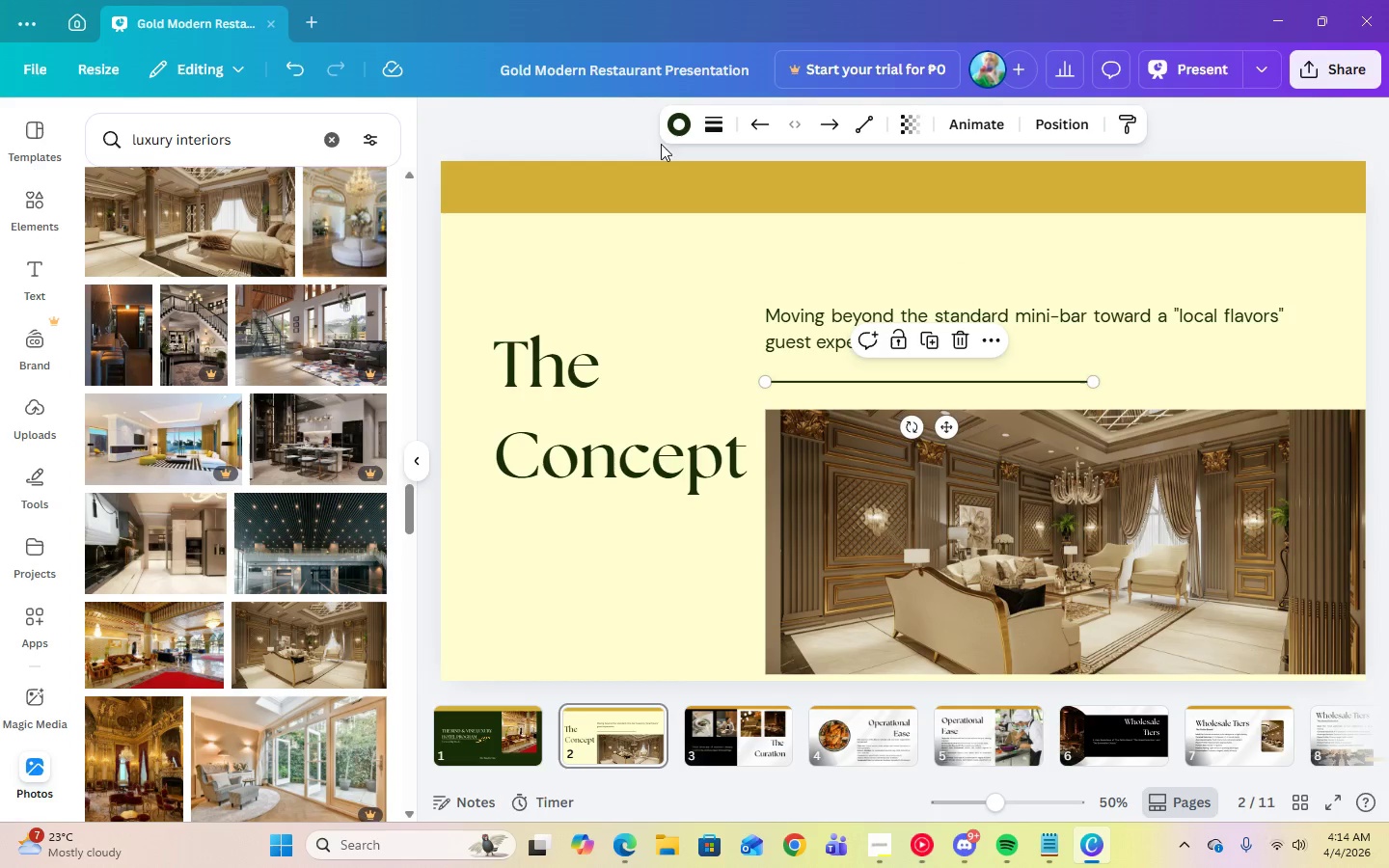 
left_click([673, 129])
 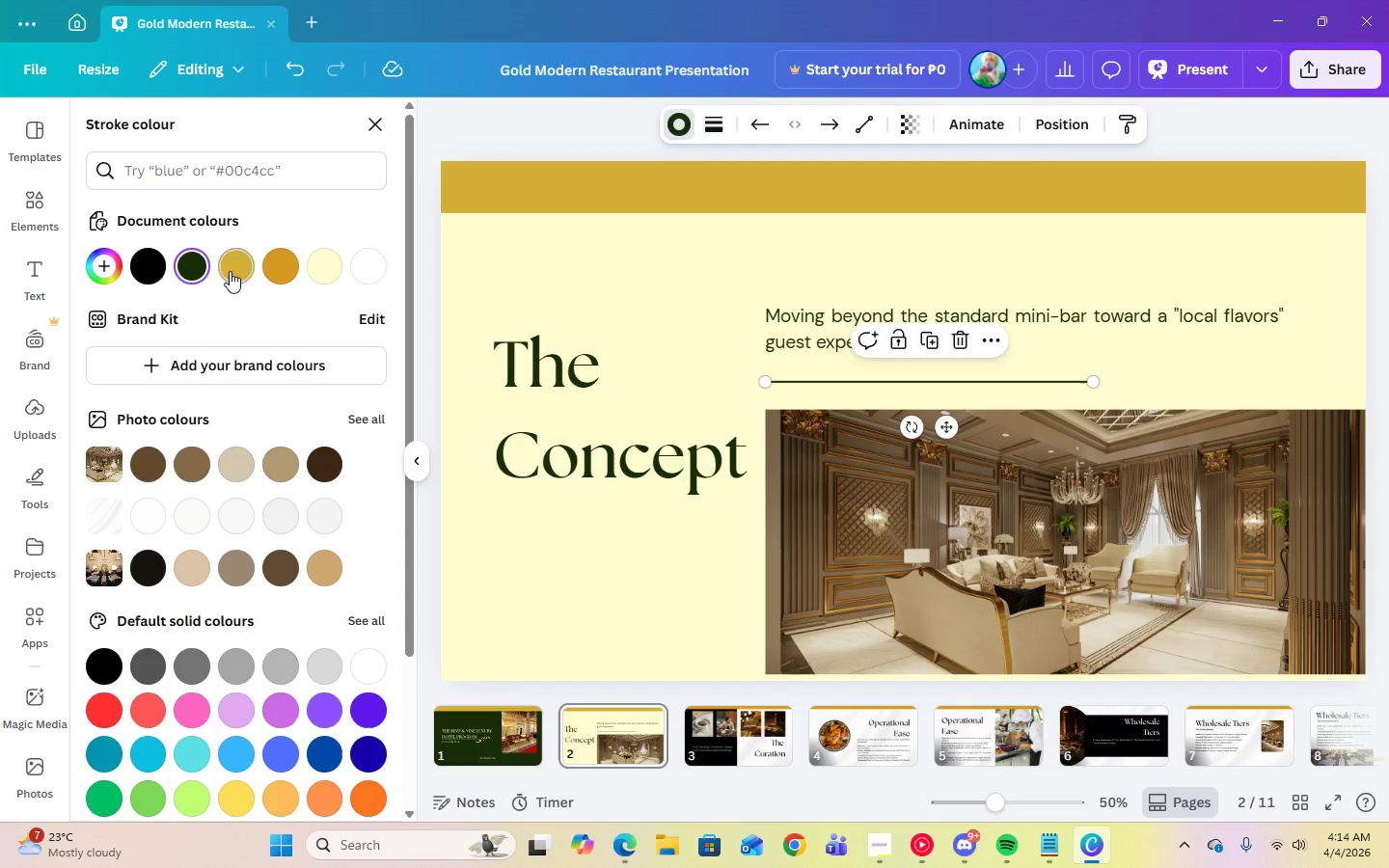 
left_click([231, 270])
 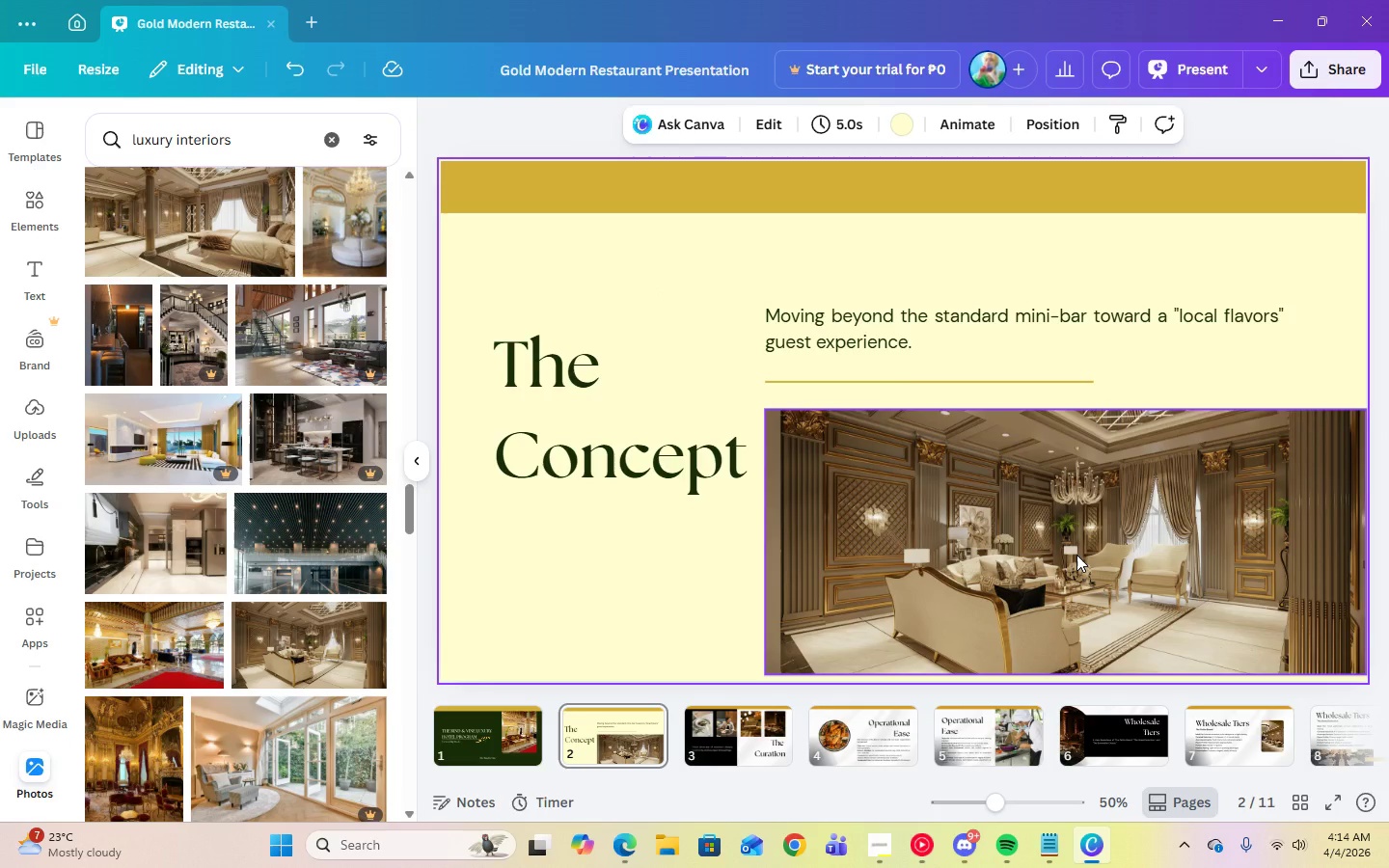 
wait(16.06)
 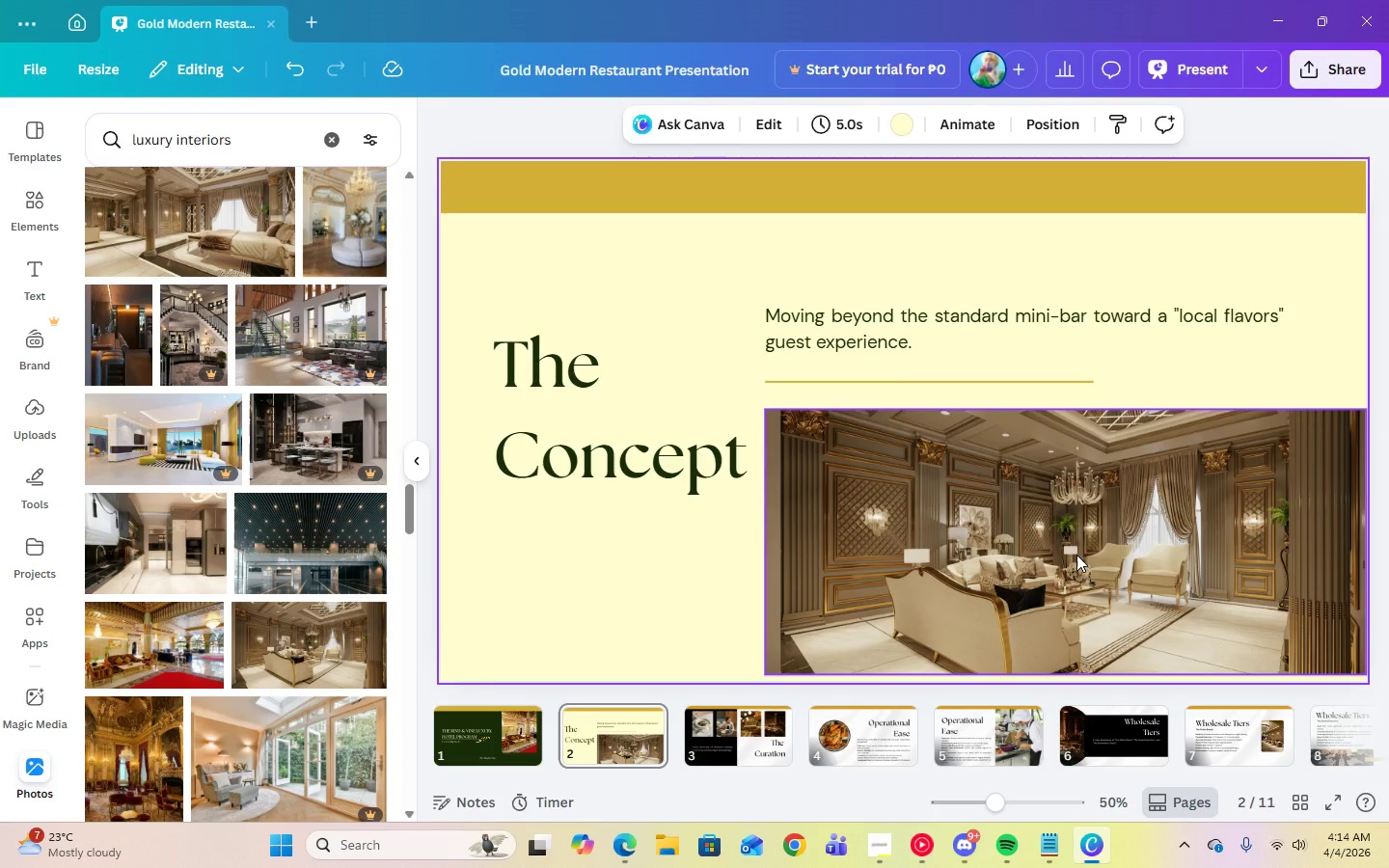 
left_click([1169, 86])
 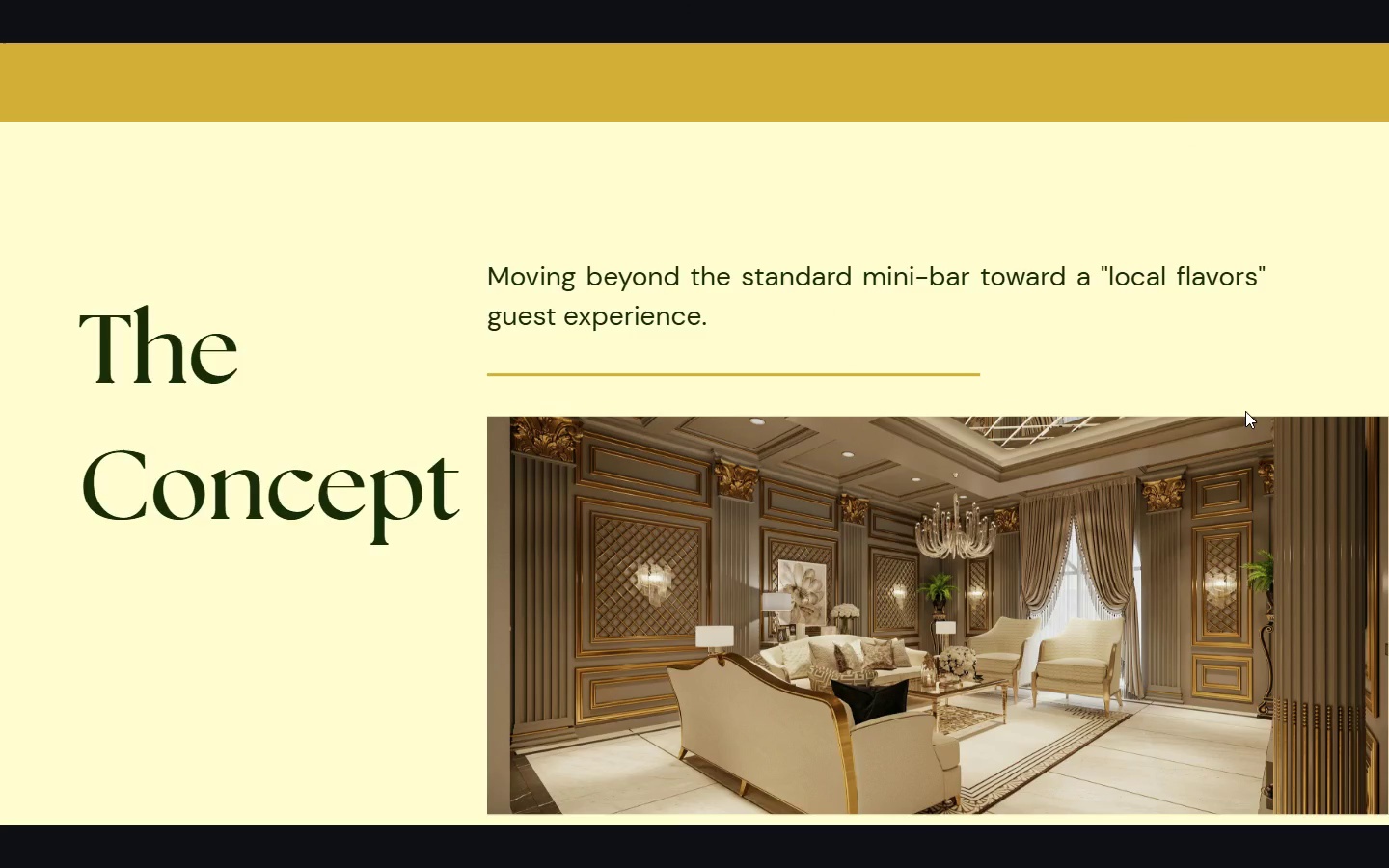 
wait(6.95)
 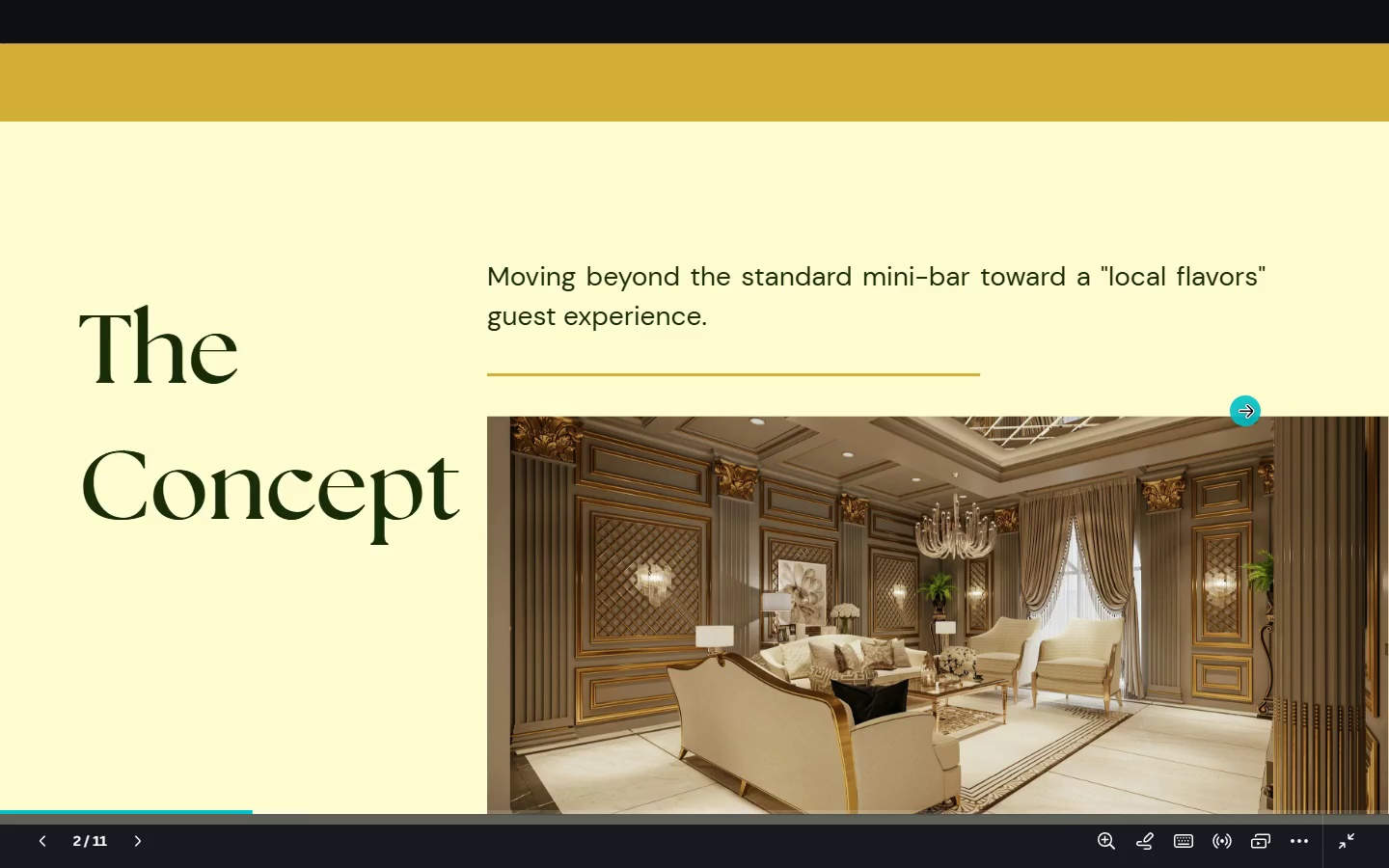 
key(Escape)
 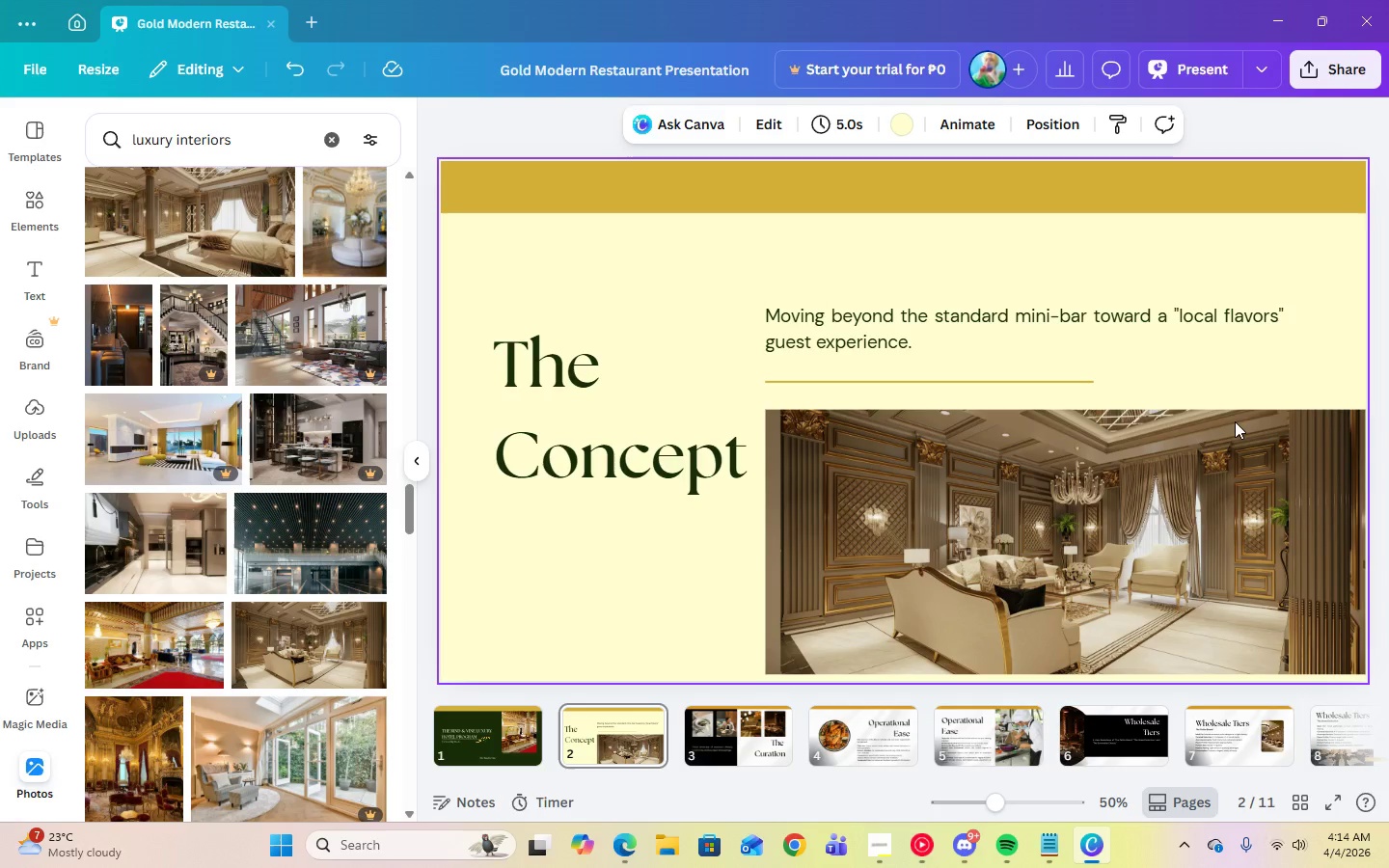 
left_click([503, 740])
 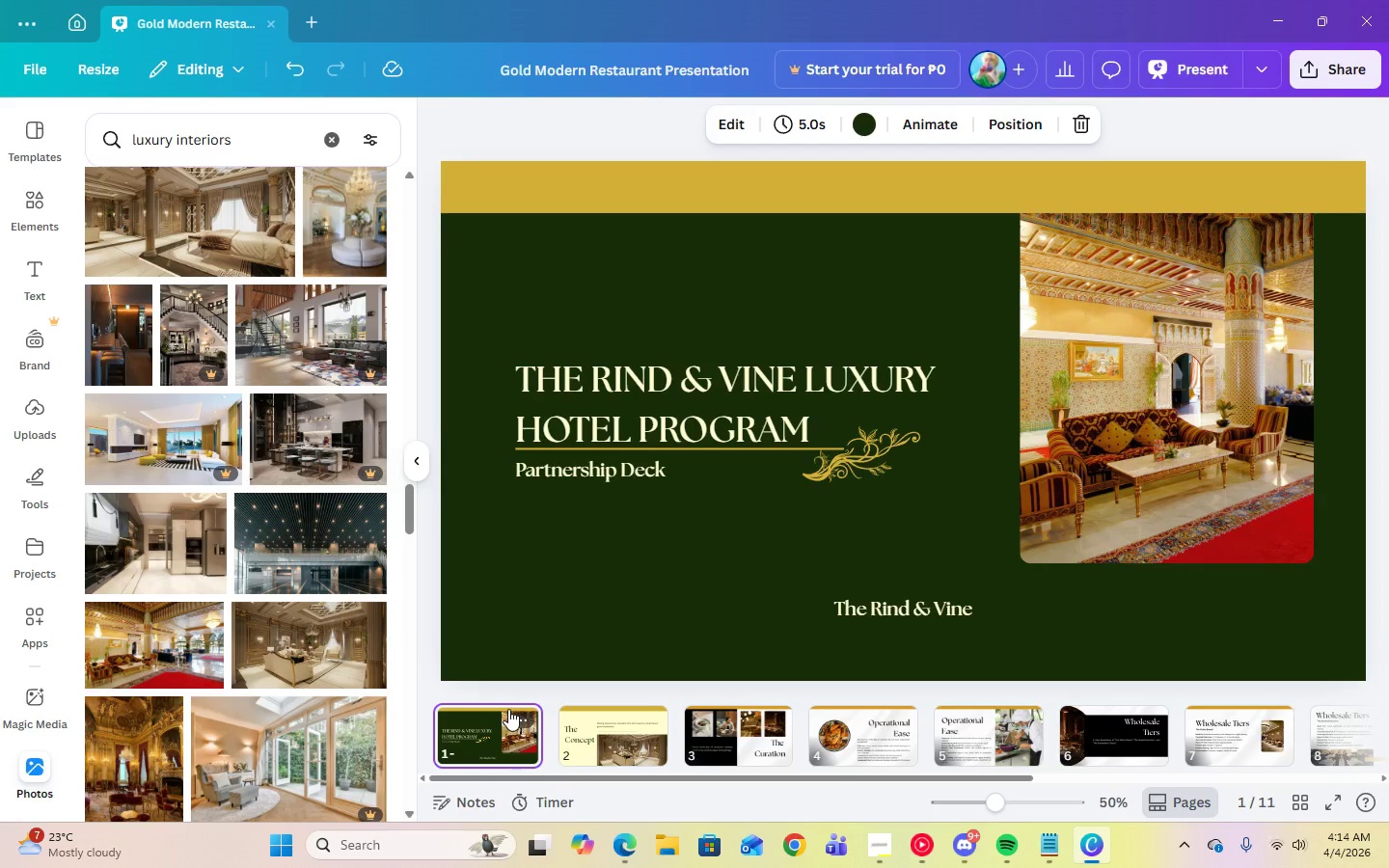 
left_click([628, 736])
 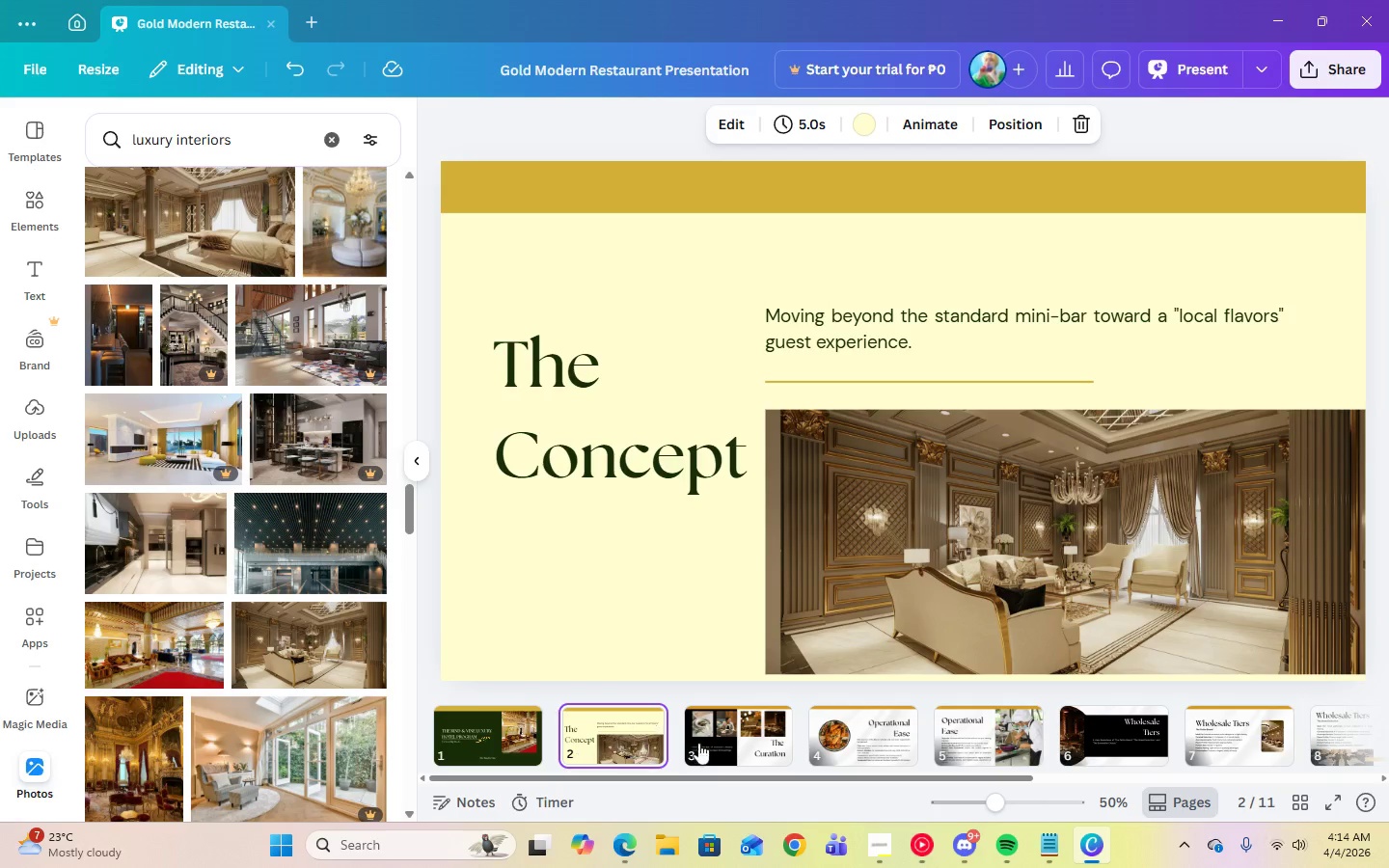 
left_click([722, 743])
 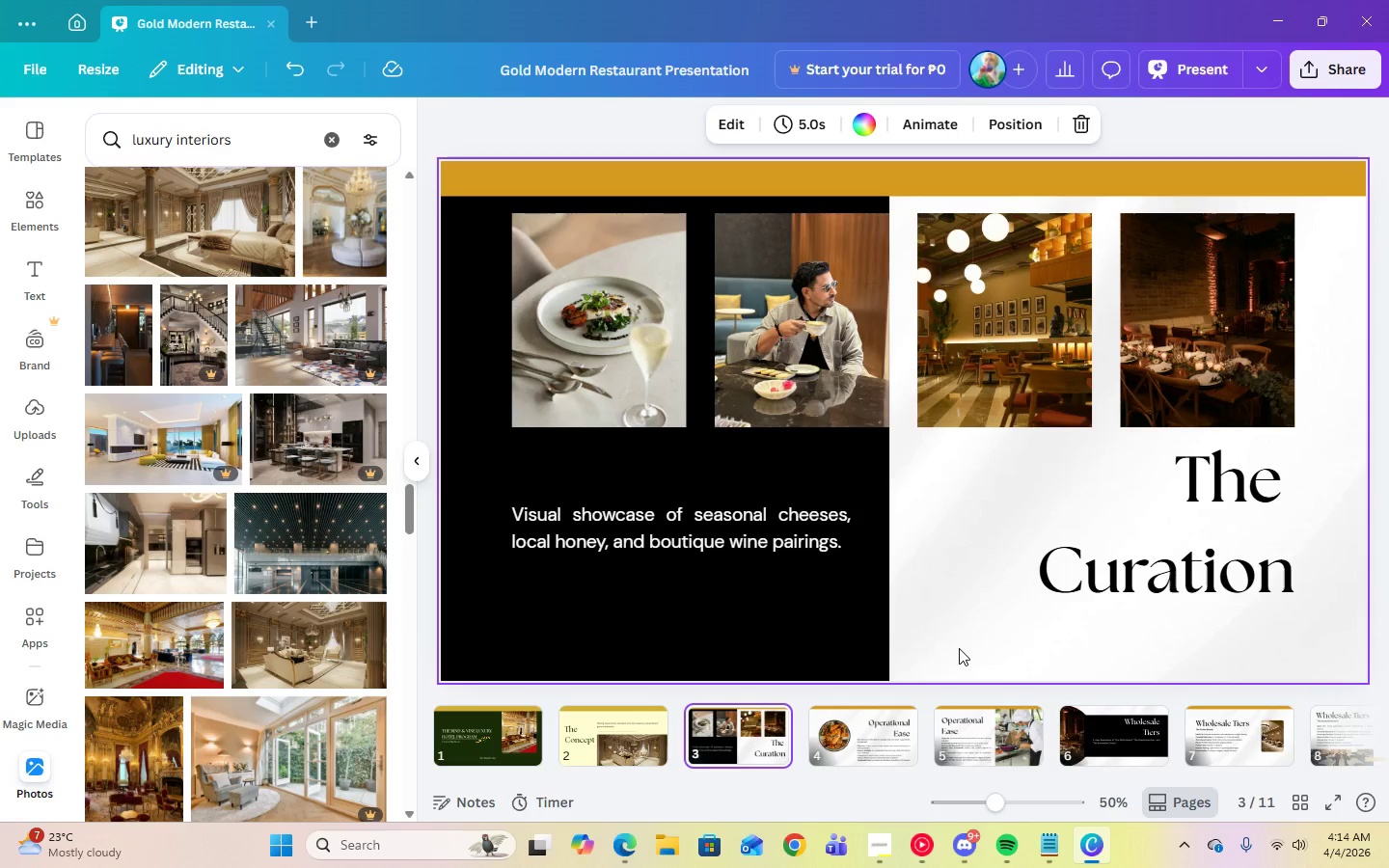 
left_click([952, 665])
 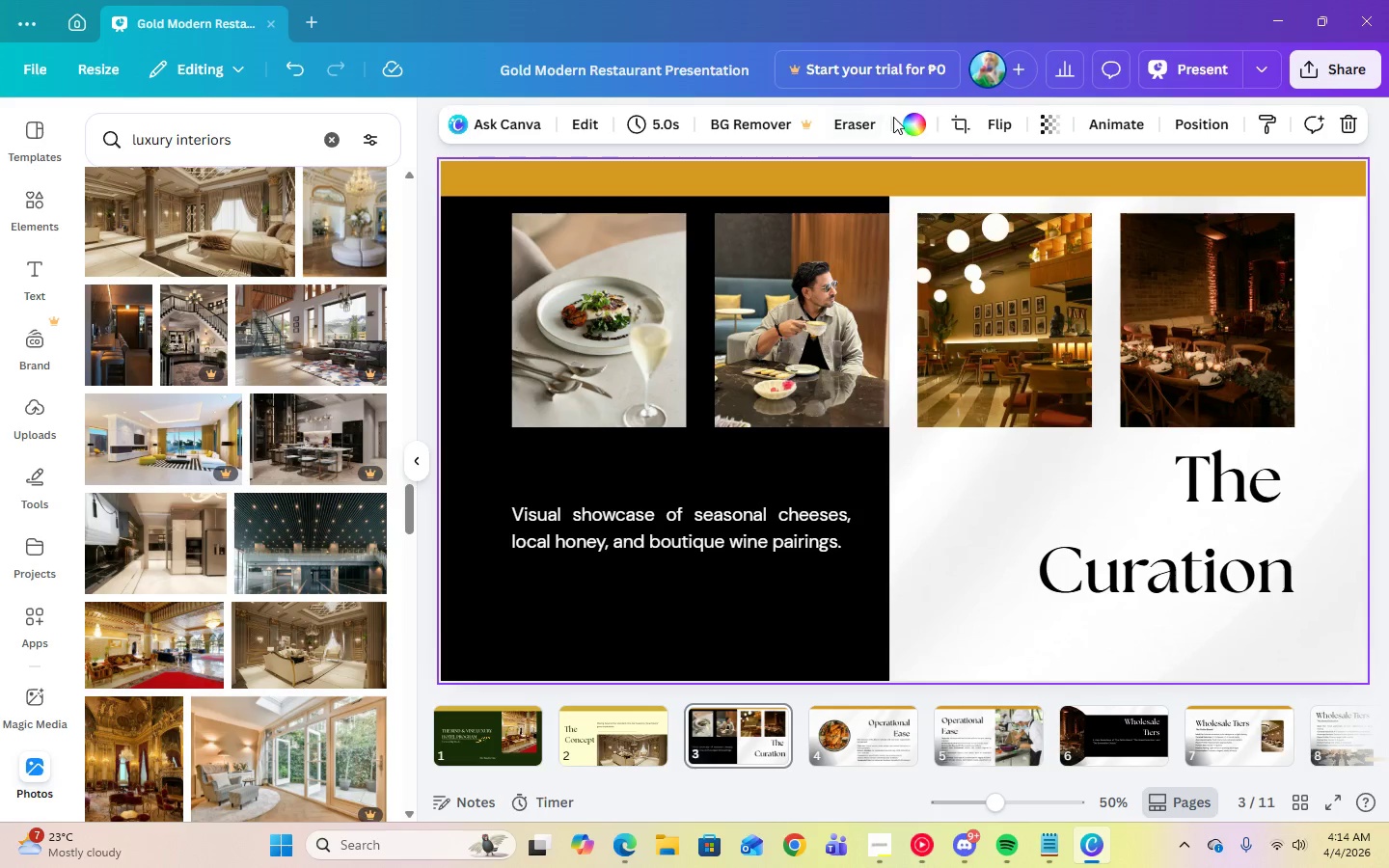 
left_click([906, 125])
 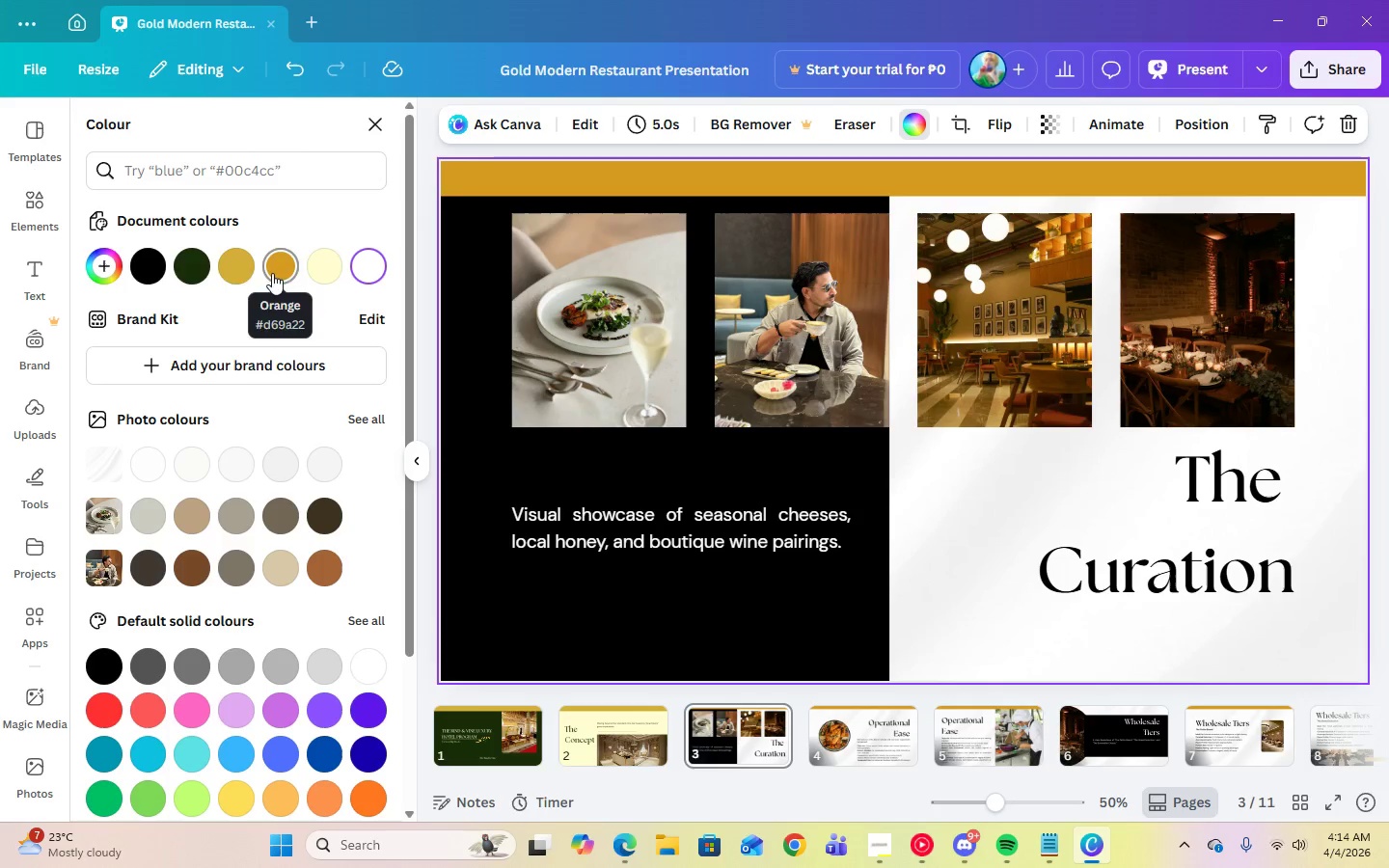 
left_click([238, 273])
 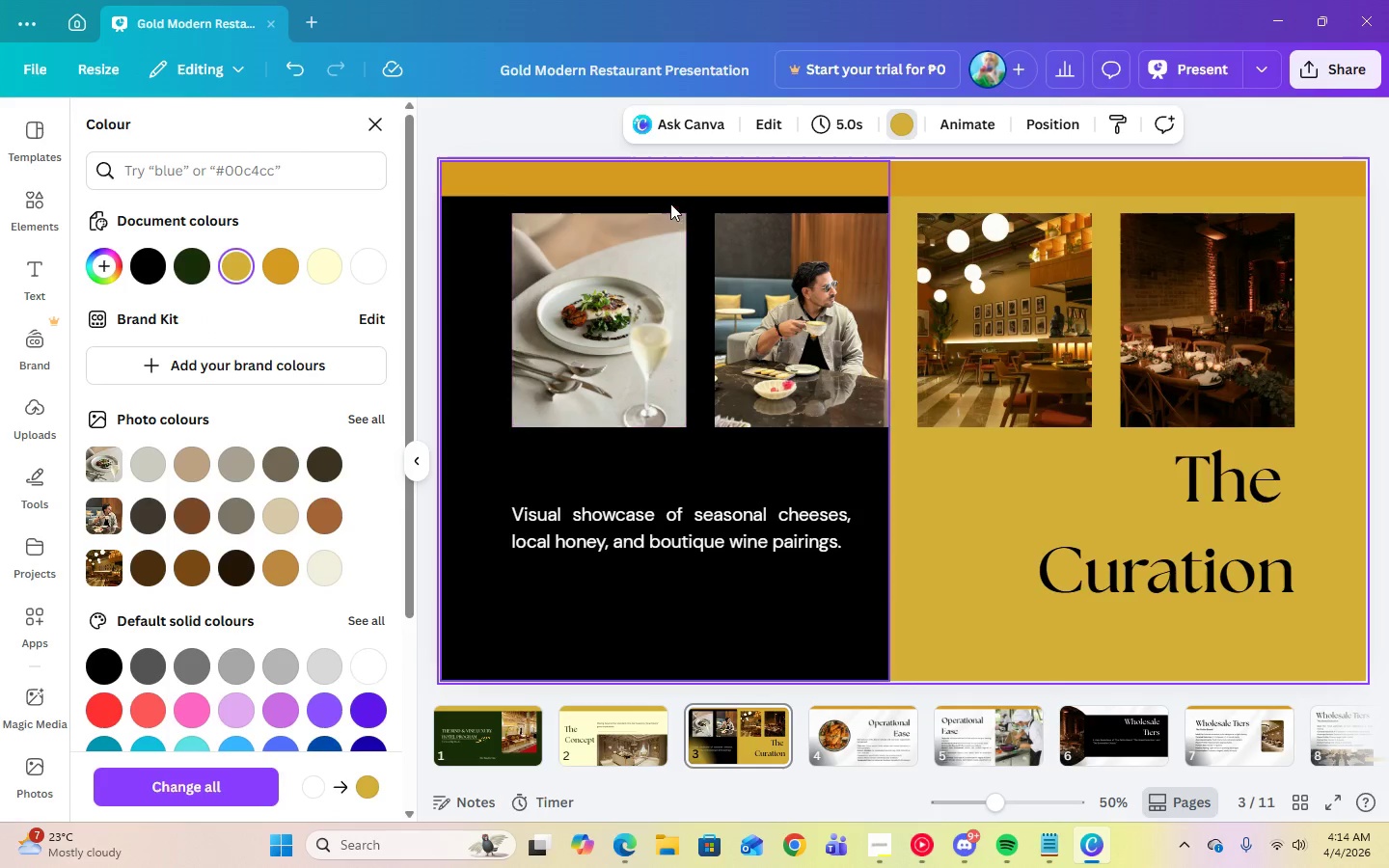 
left_click([663, 180])
 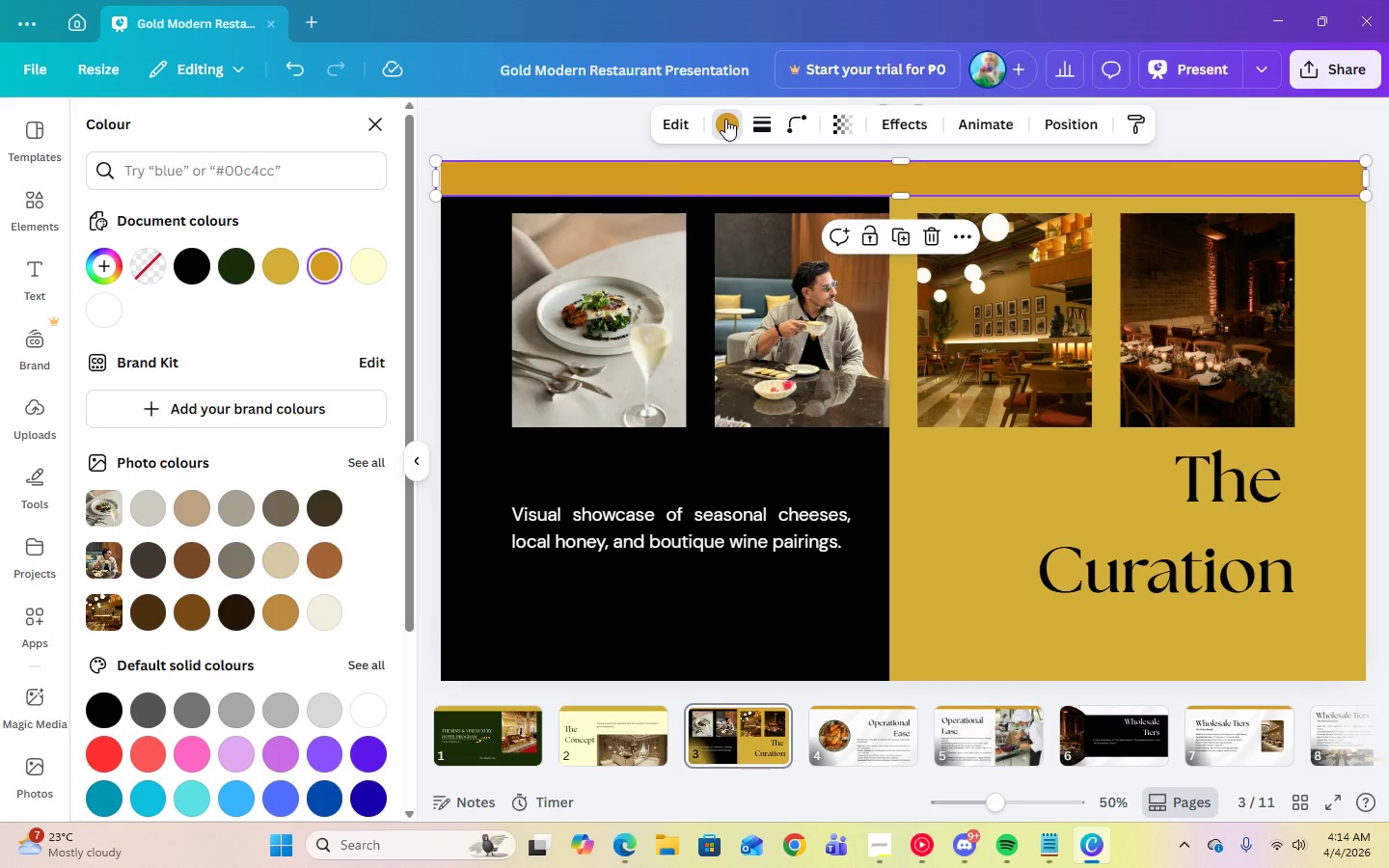 
left_click([725, 119])
 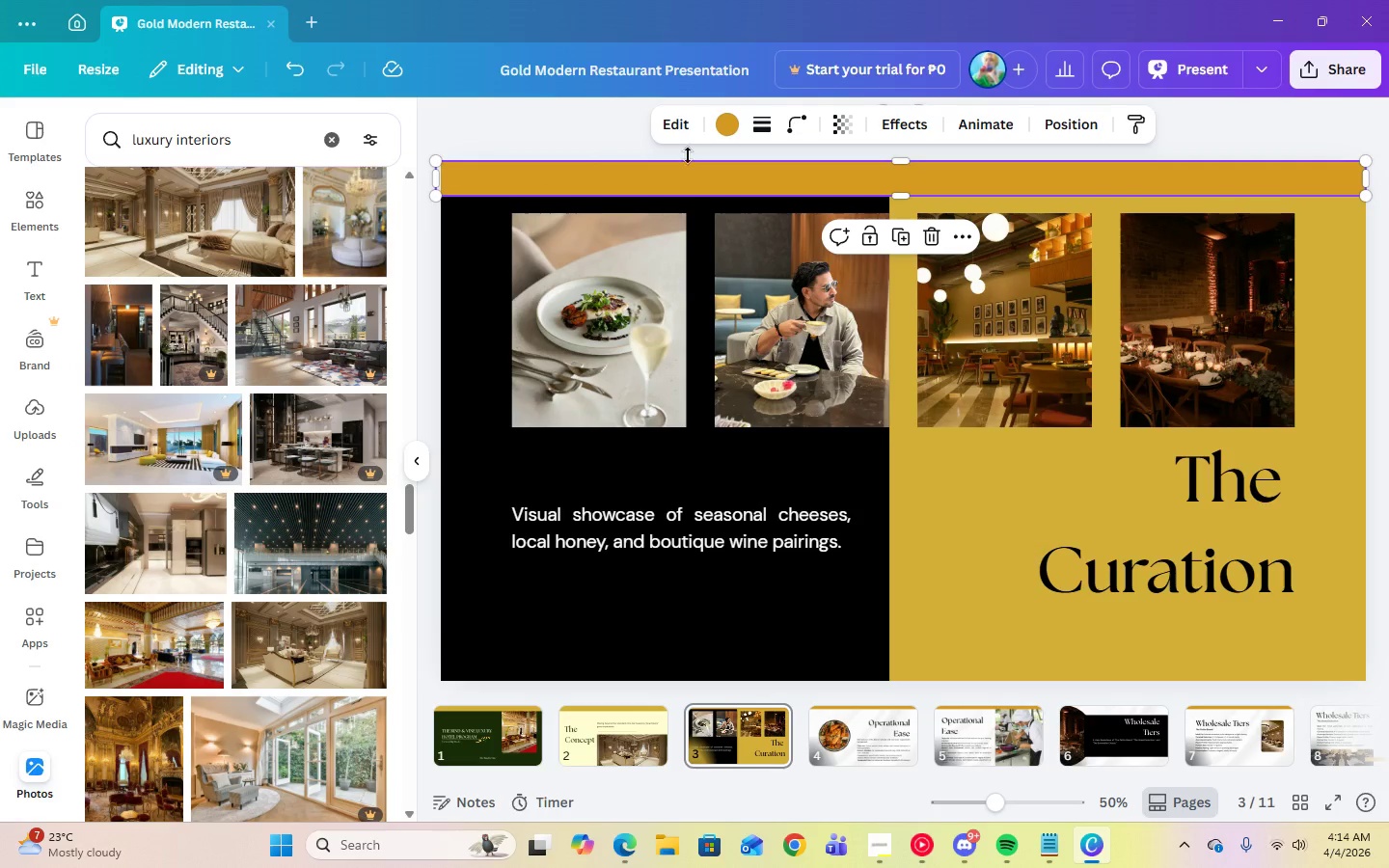 
left_click([729, 134])
 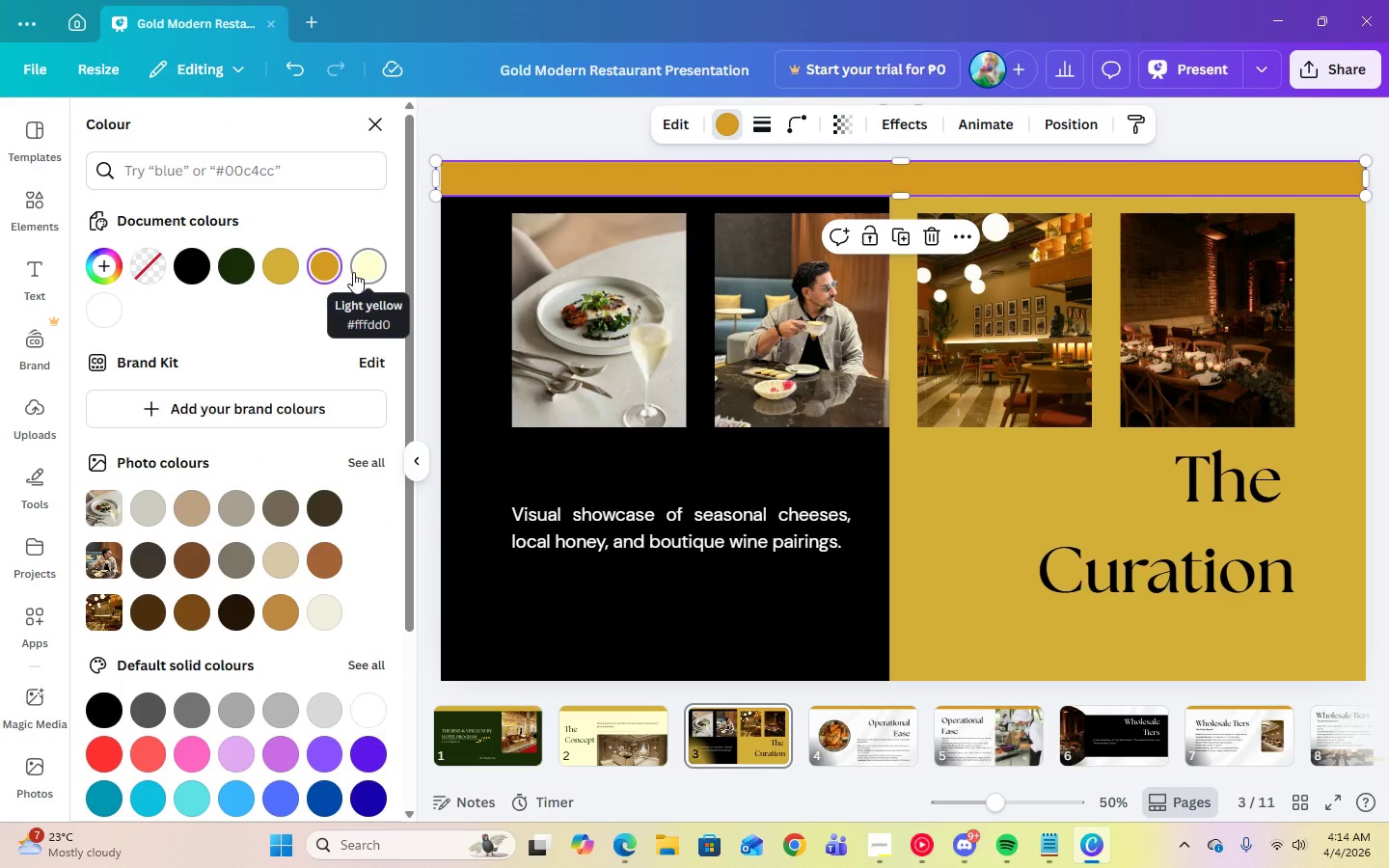 
left_click([354, 272])
 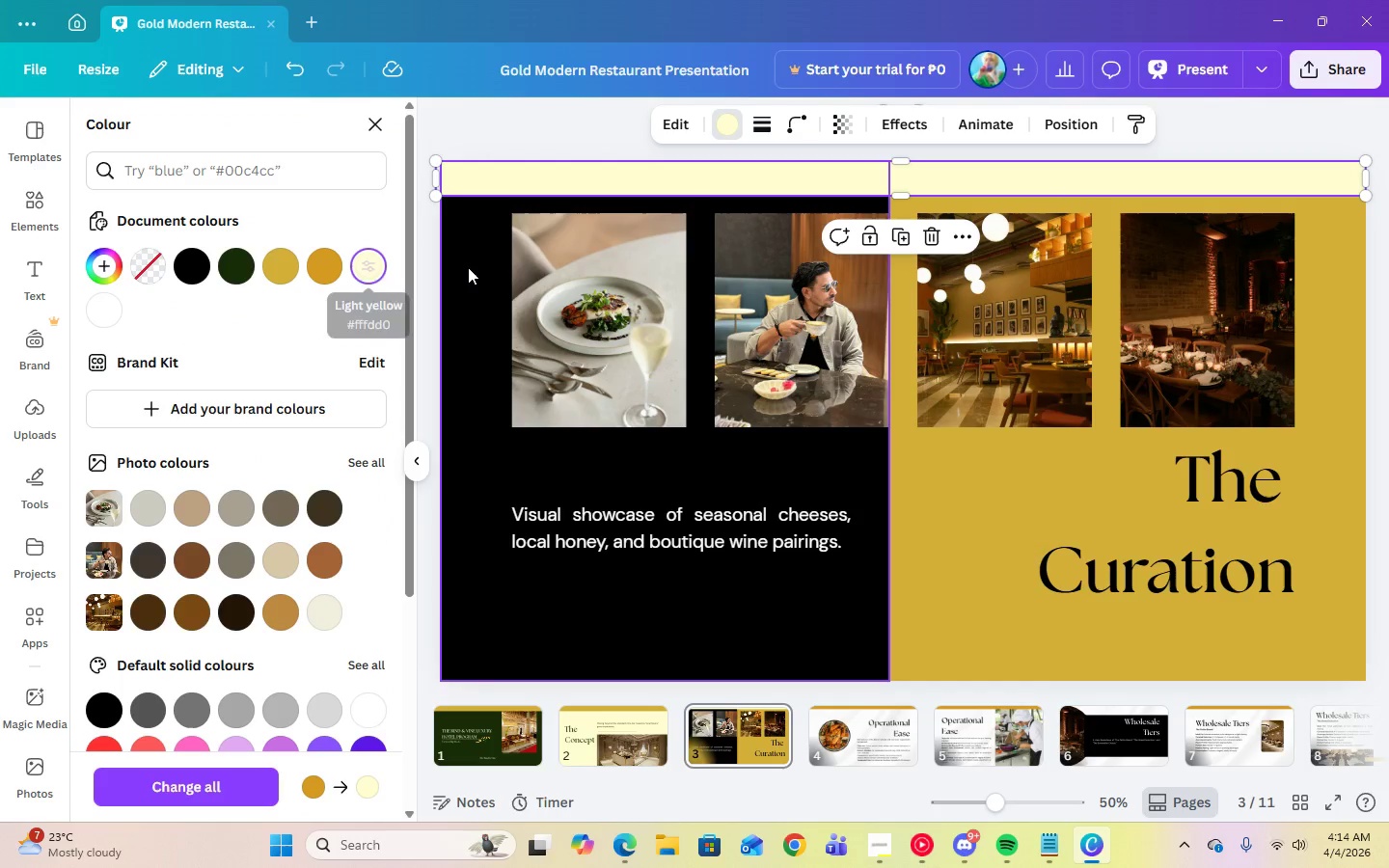 
left_click([468, 267])
 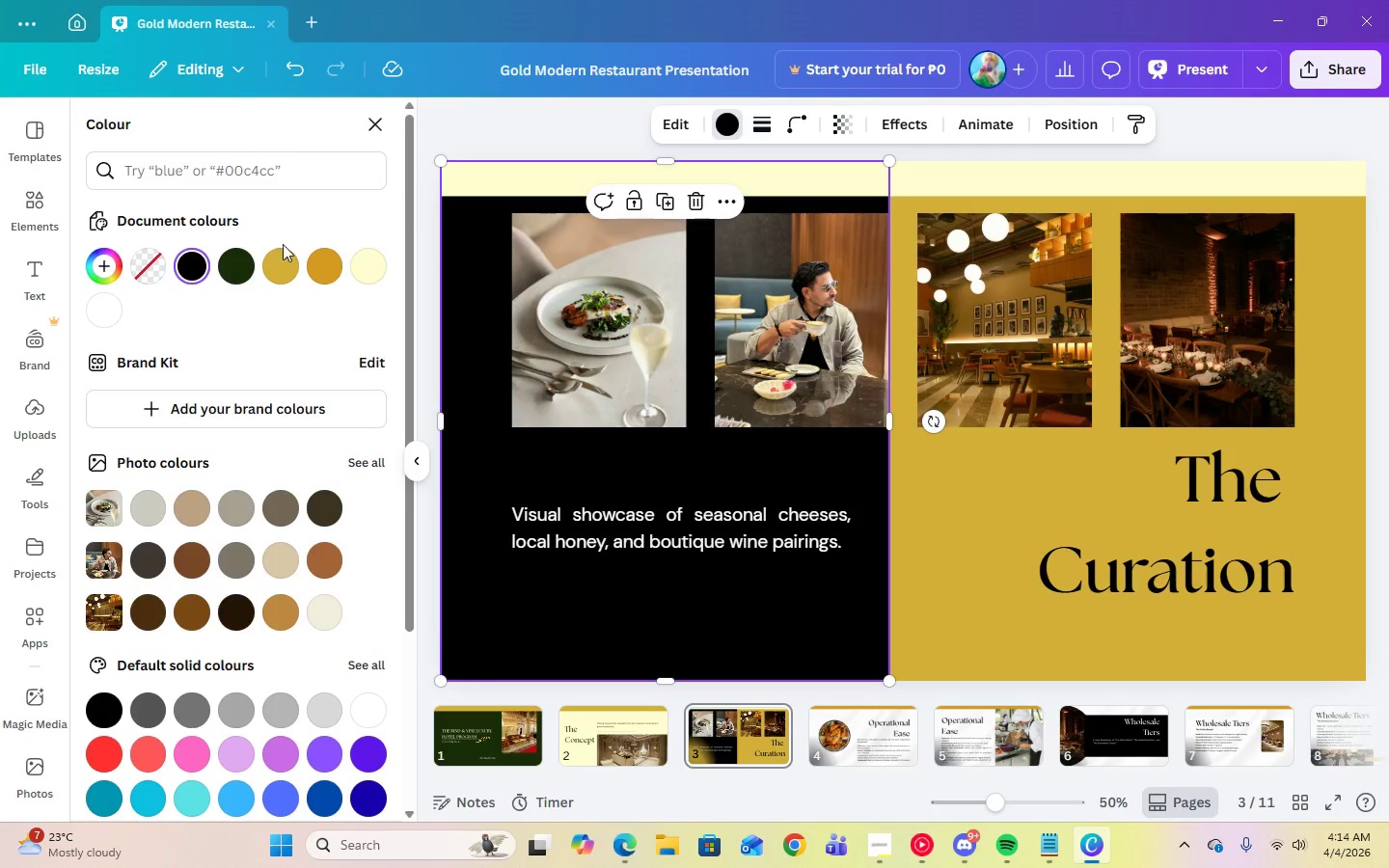 
left_click([231, 276])
 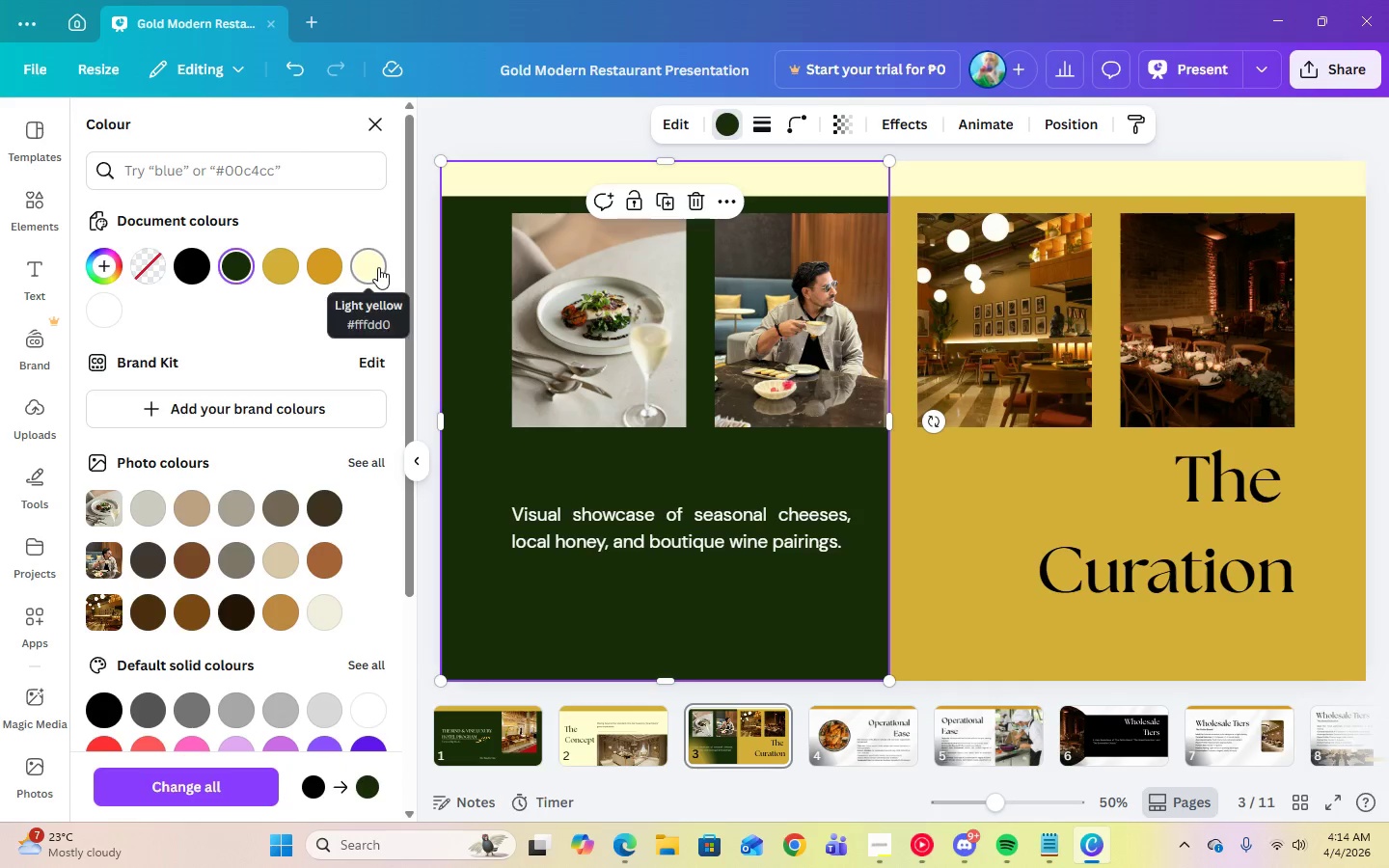 
left_click([378, 267])
 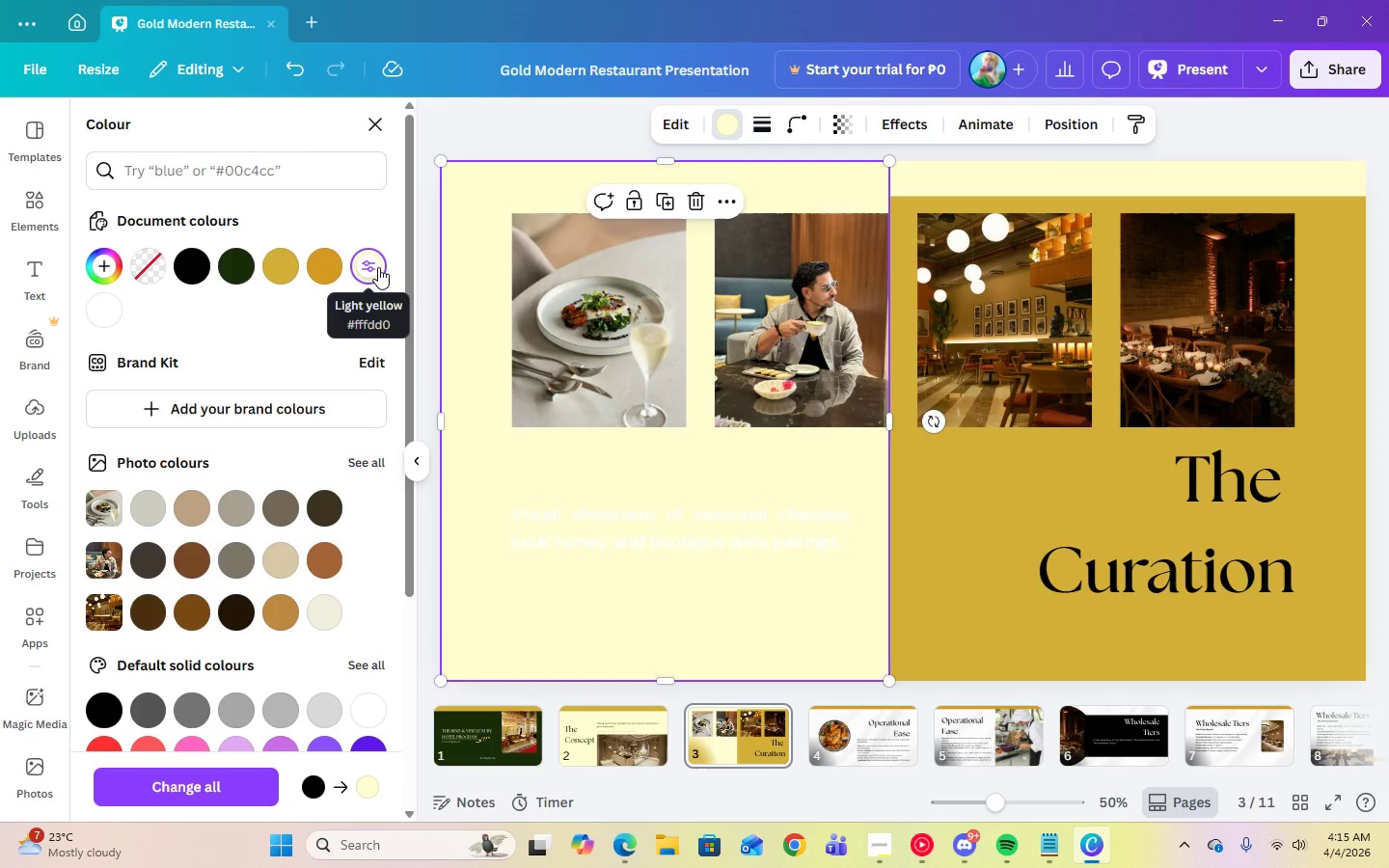 
left_click([234, 272])
 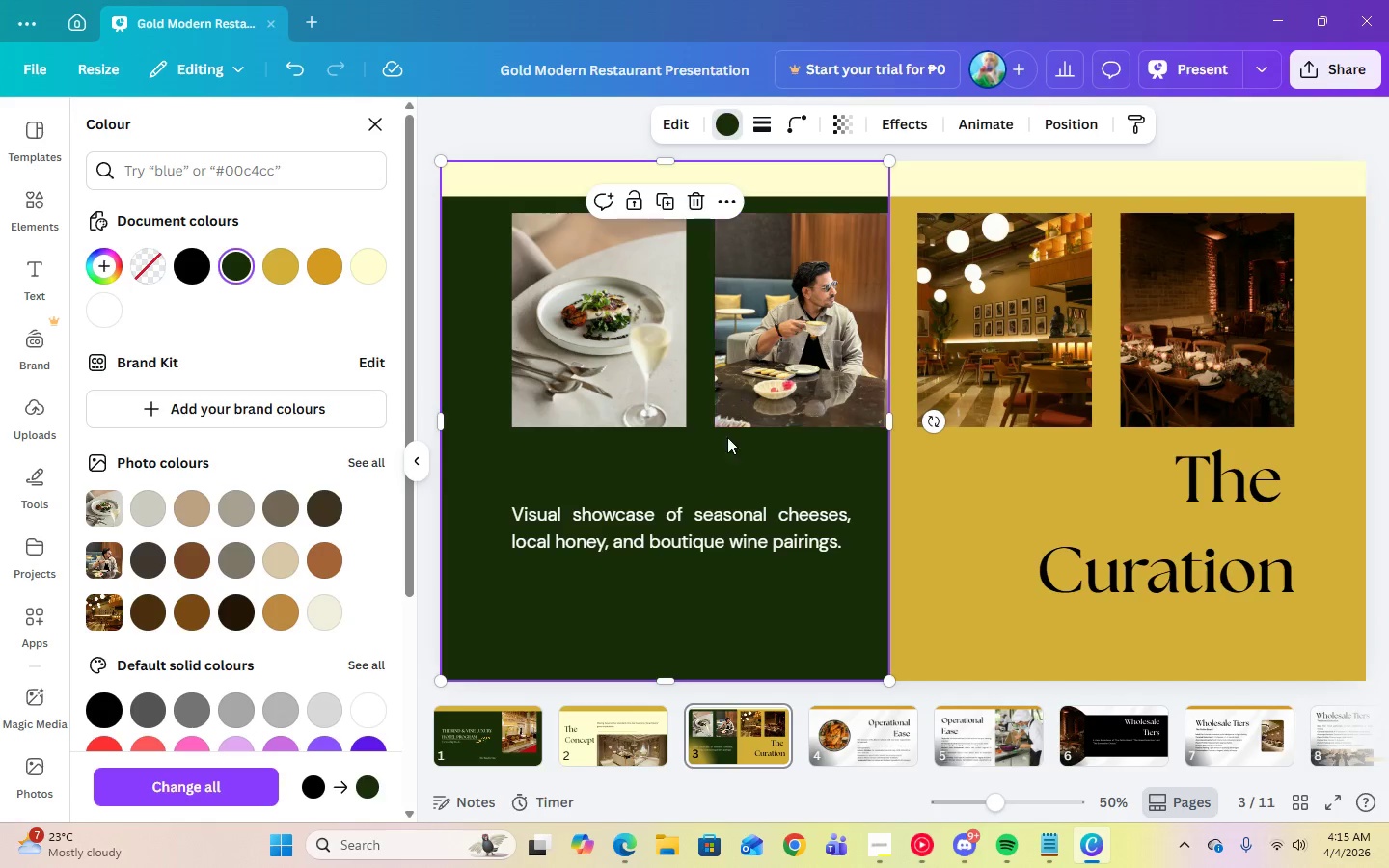 
left_click([694, 519])
 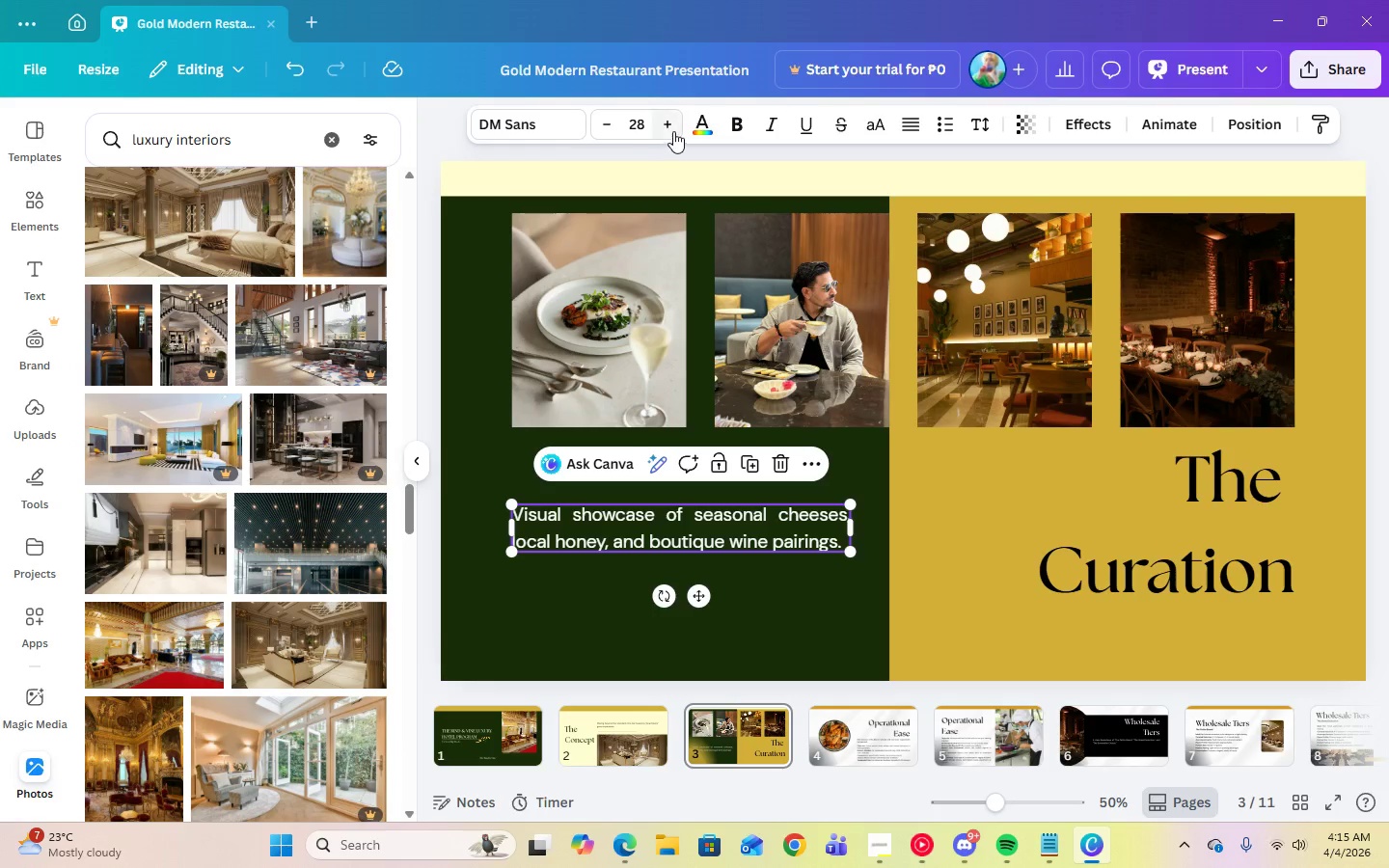 
left_click([706, 130])
 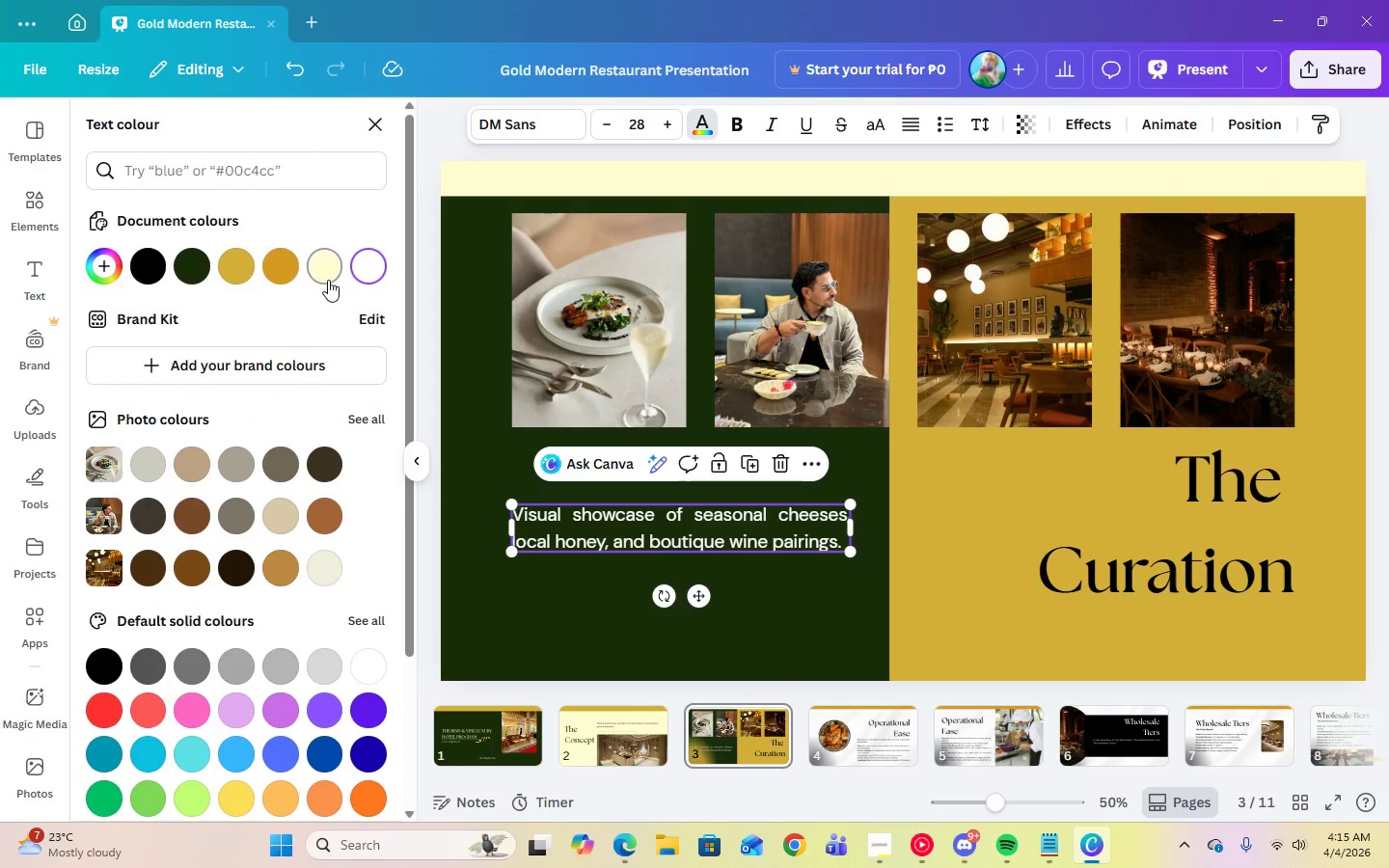 
left_click([328, 280])
 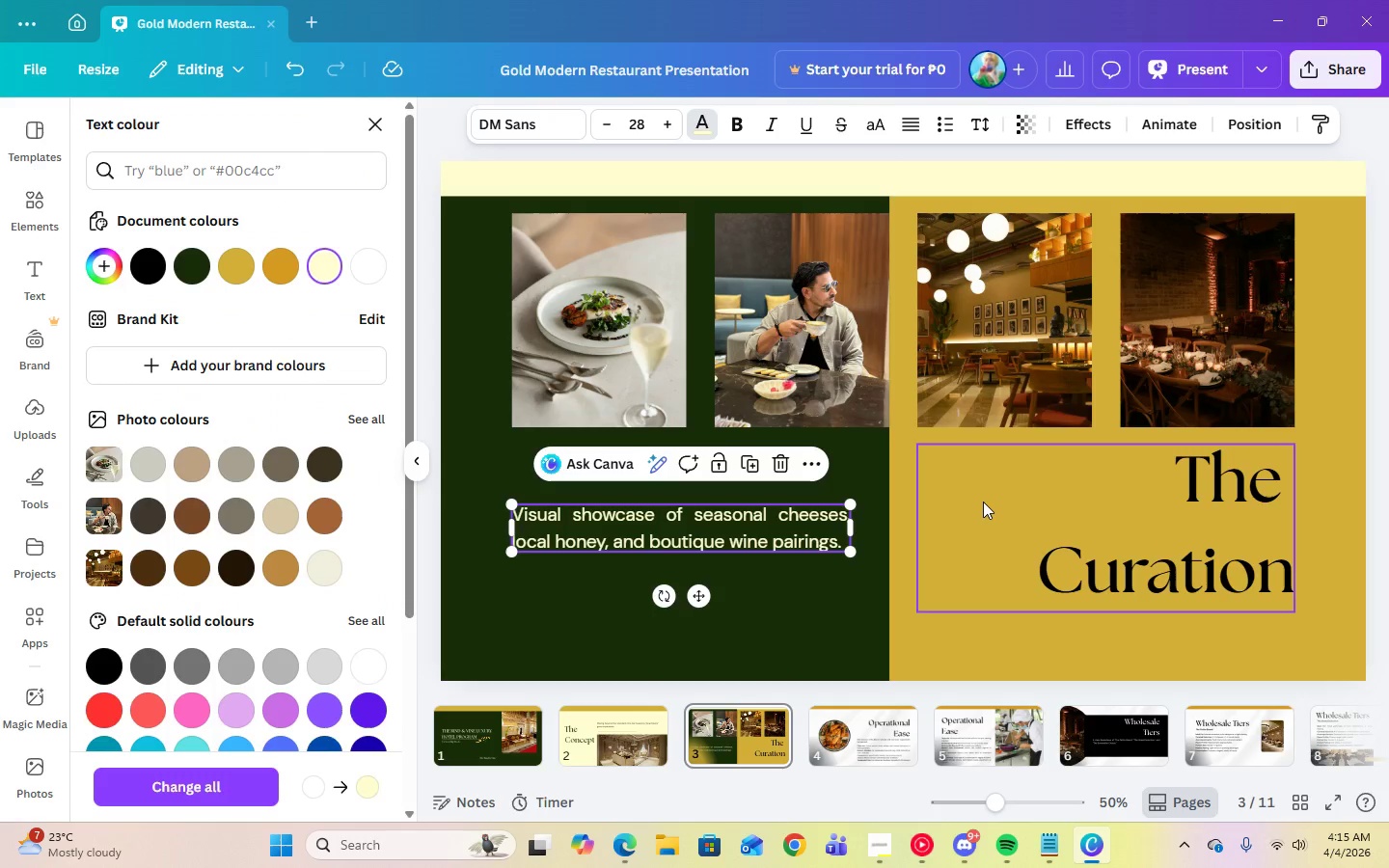 
left_click([983, 502])
 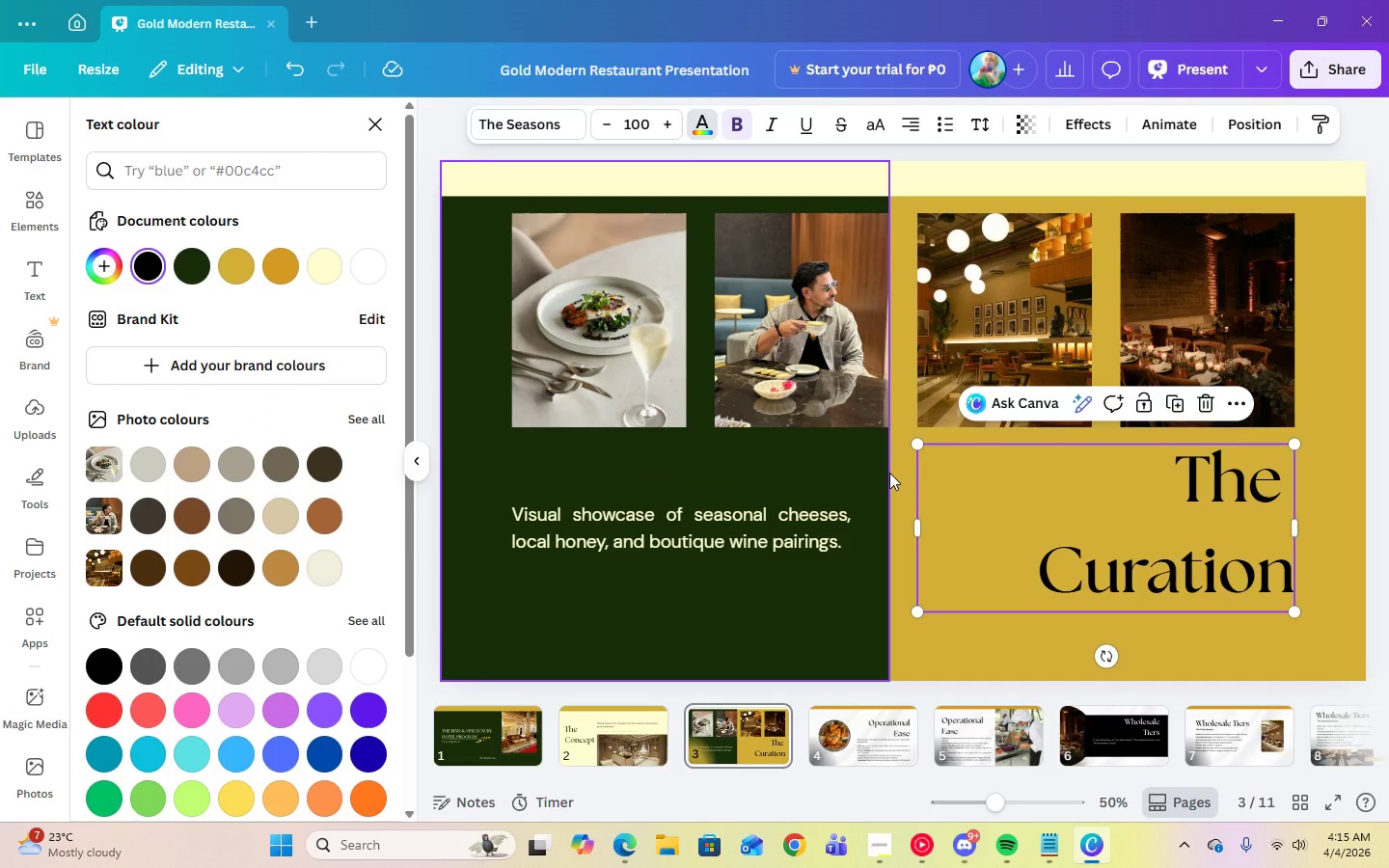 
left_click([889, 473])
 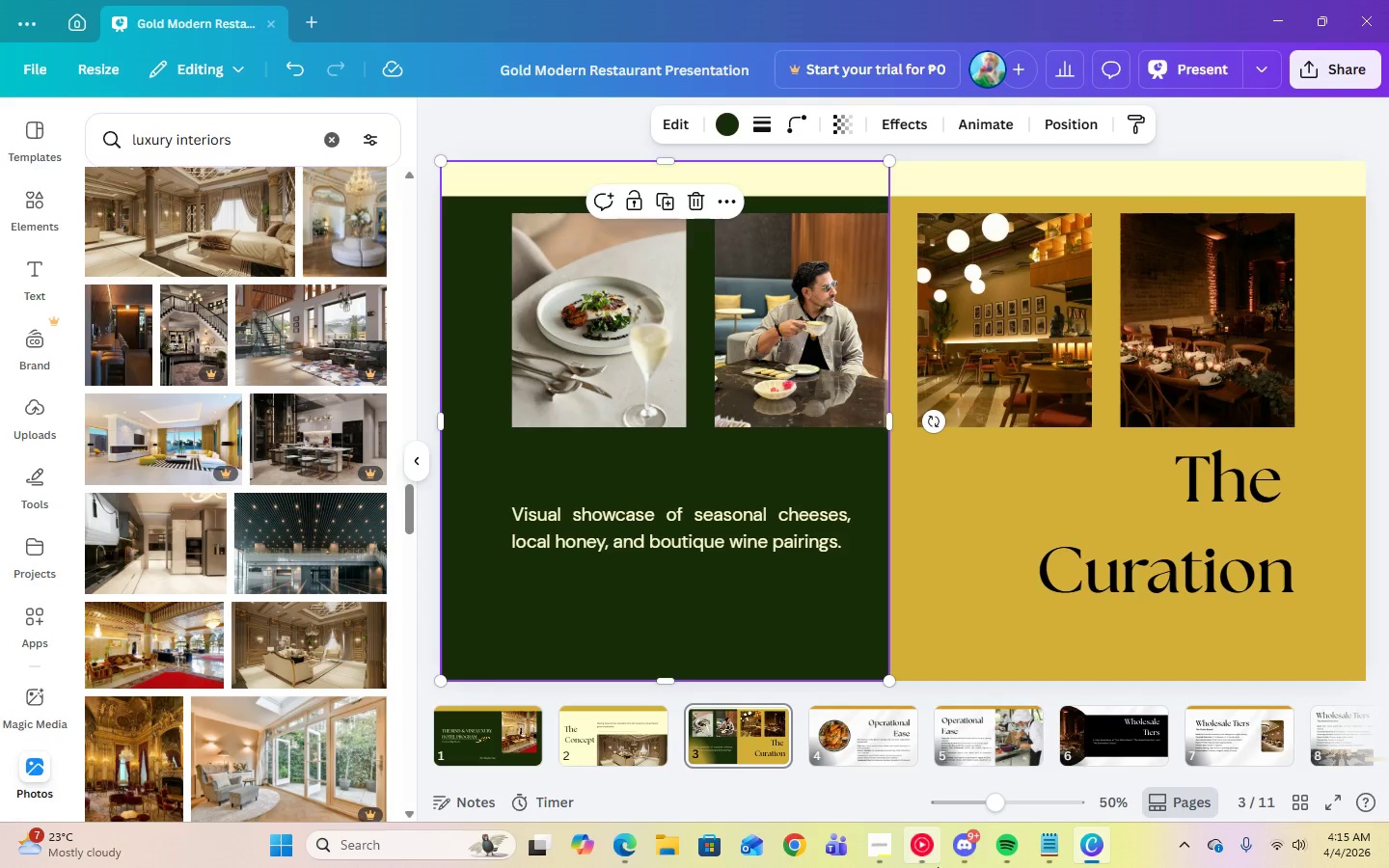 
left_click([922, 855])
 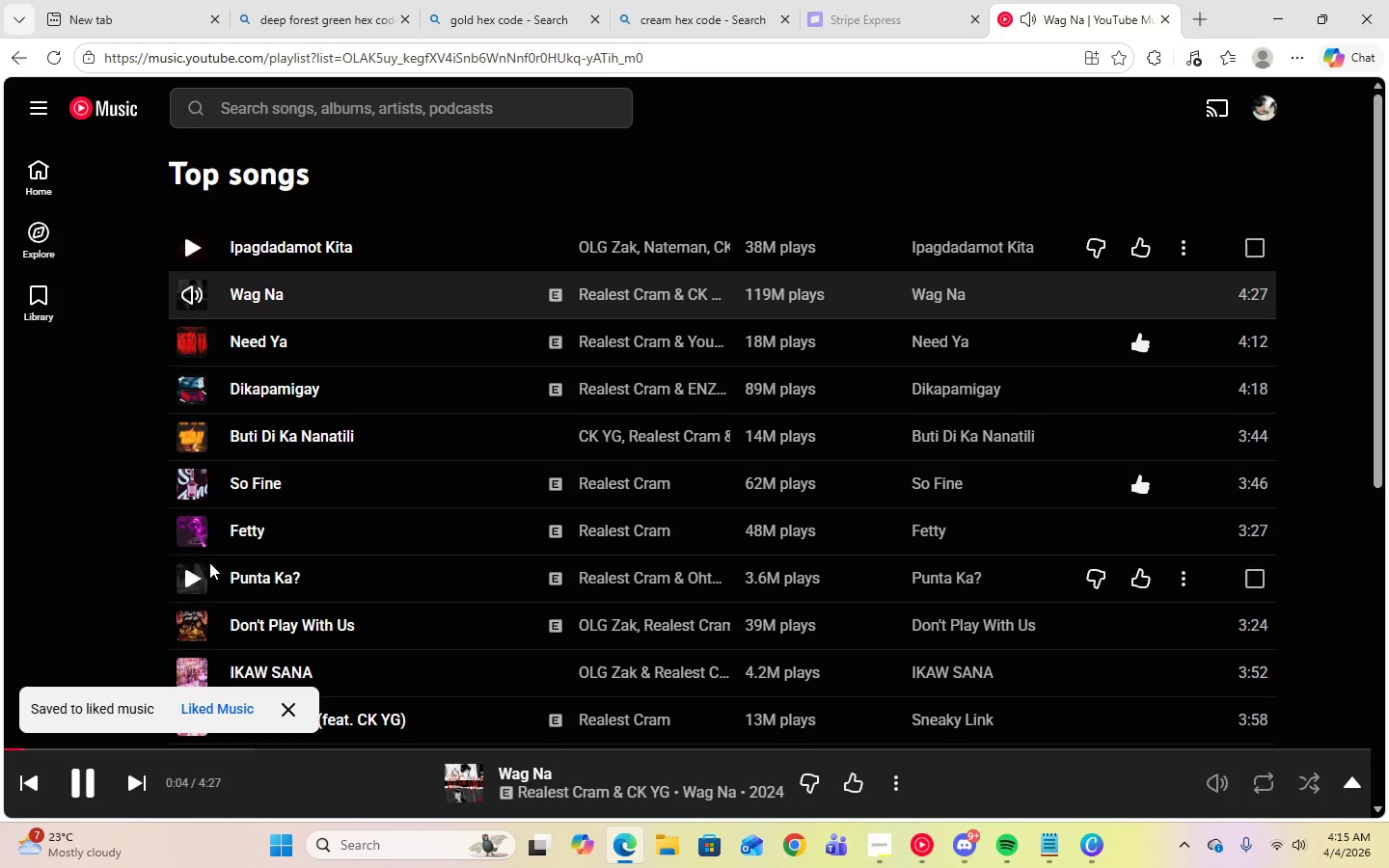 
left_click([185, 487])
 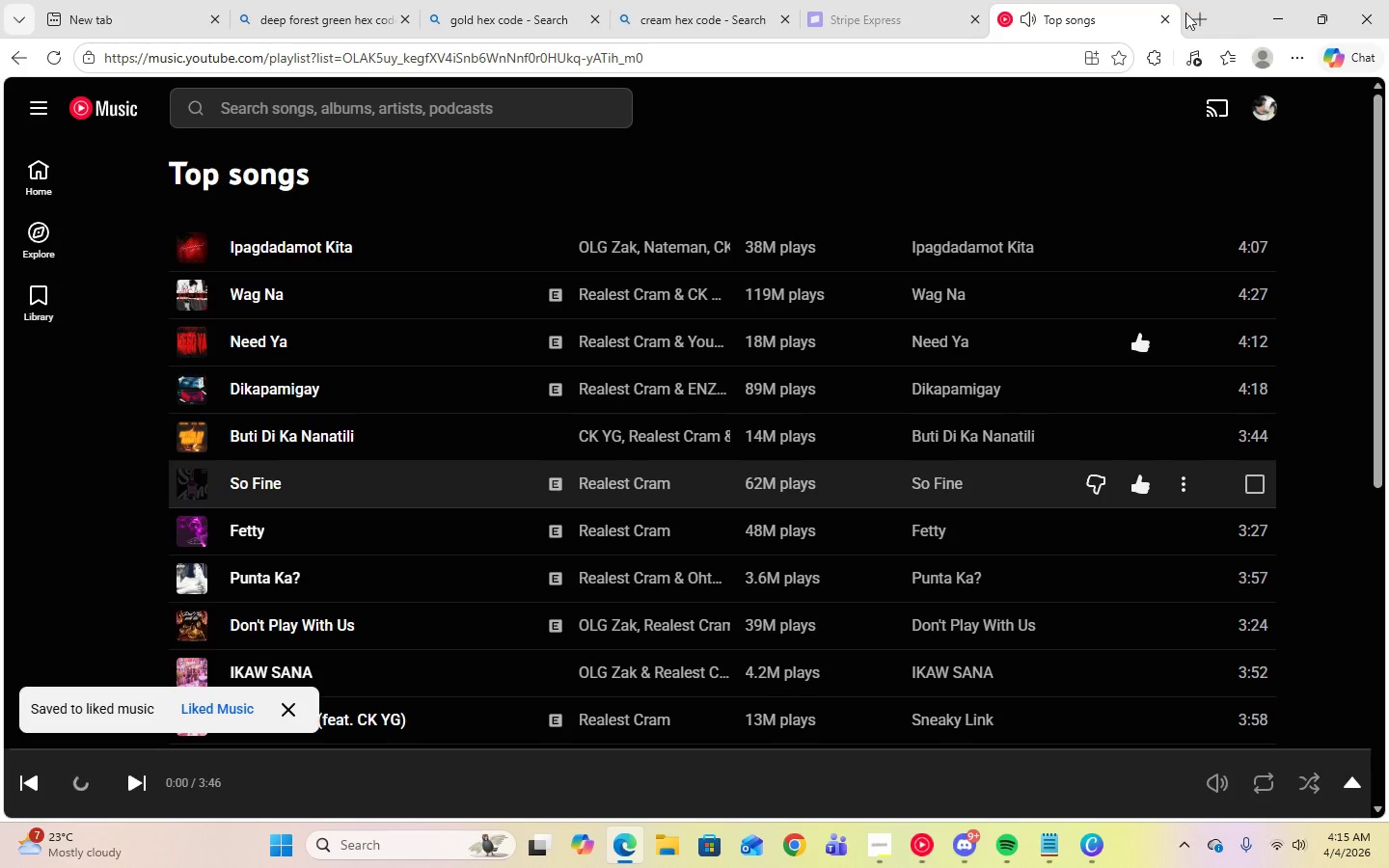 
left_click([1272, 10])
 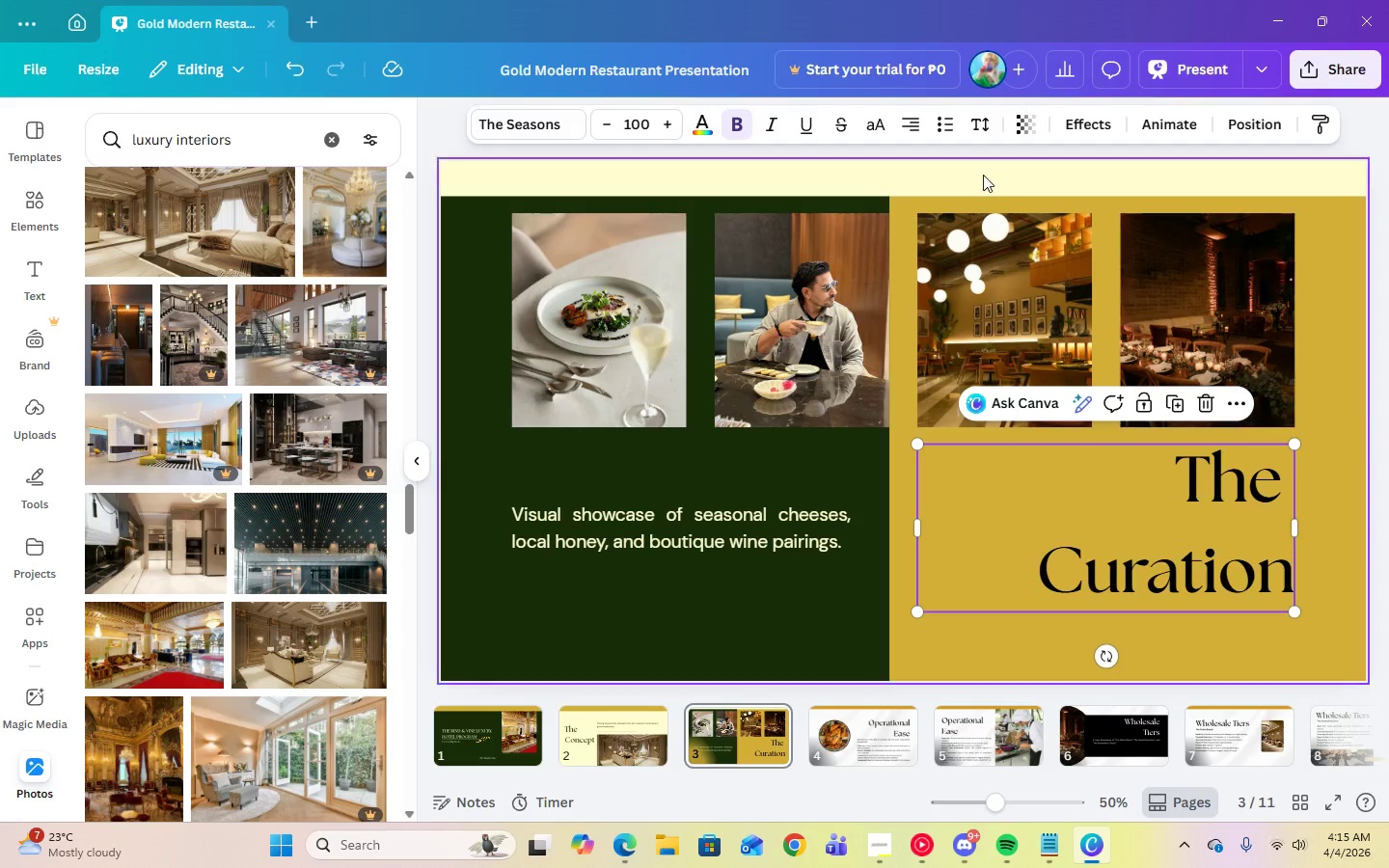 
left_click([695, 130])
 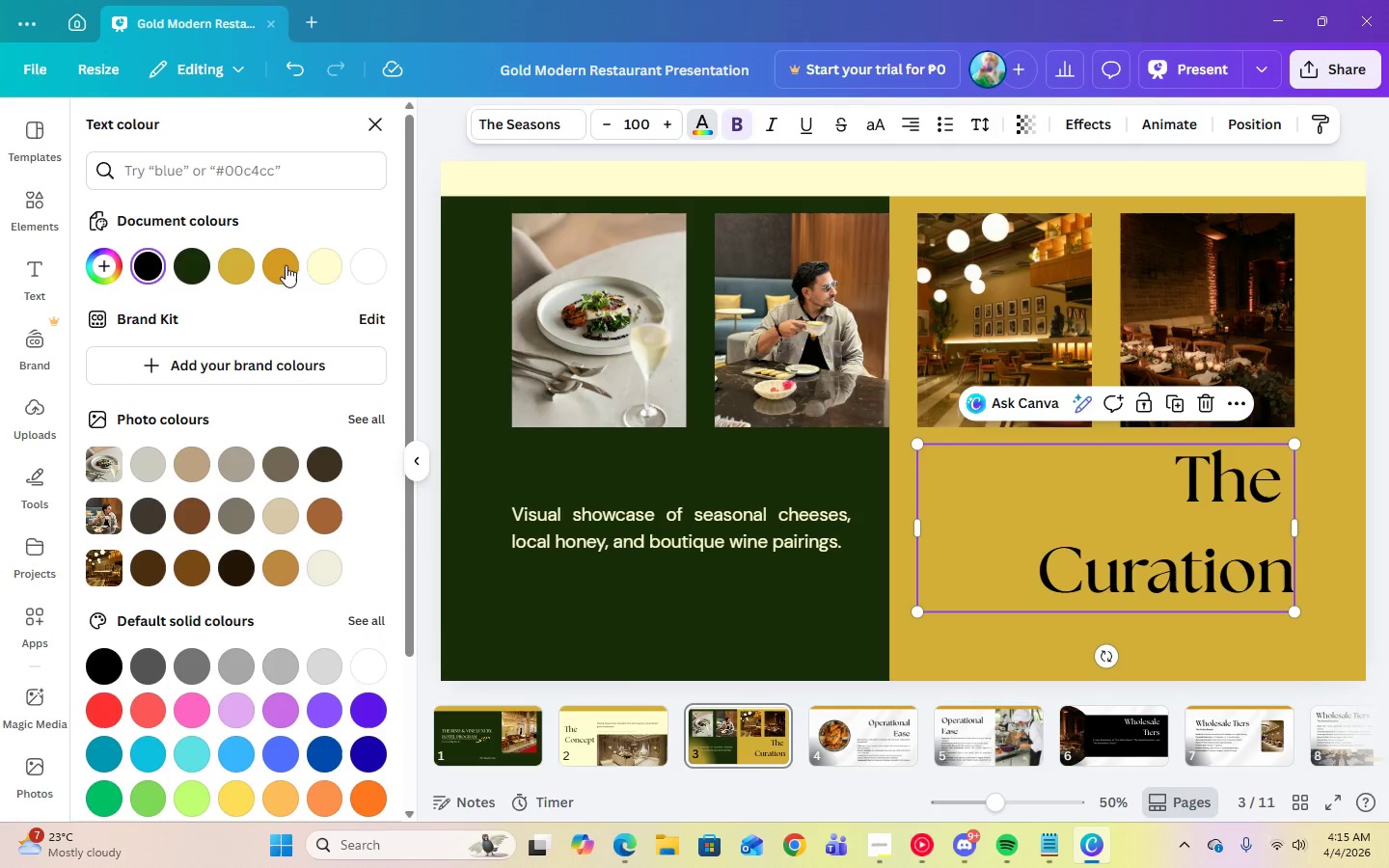 
left_click([327, 264])
 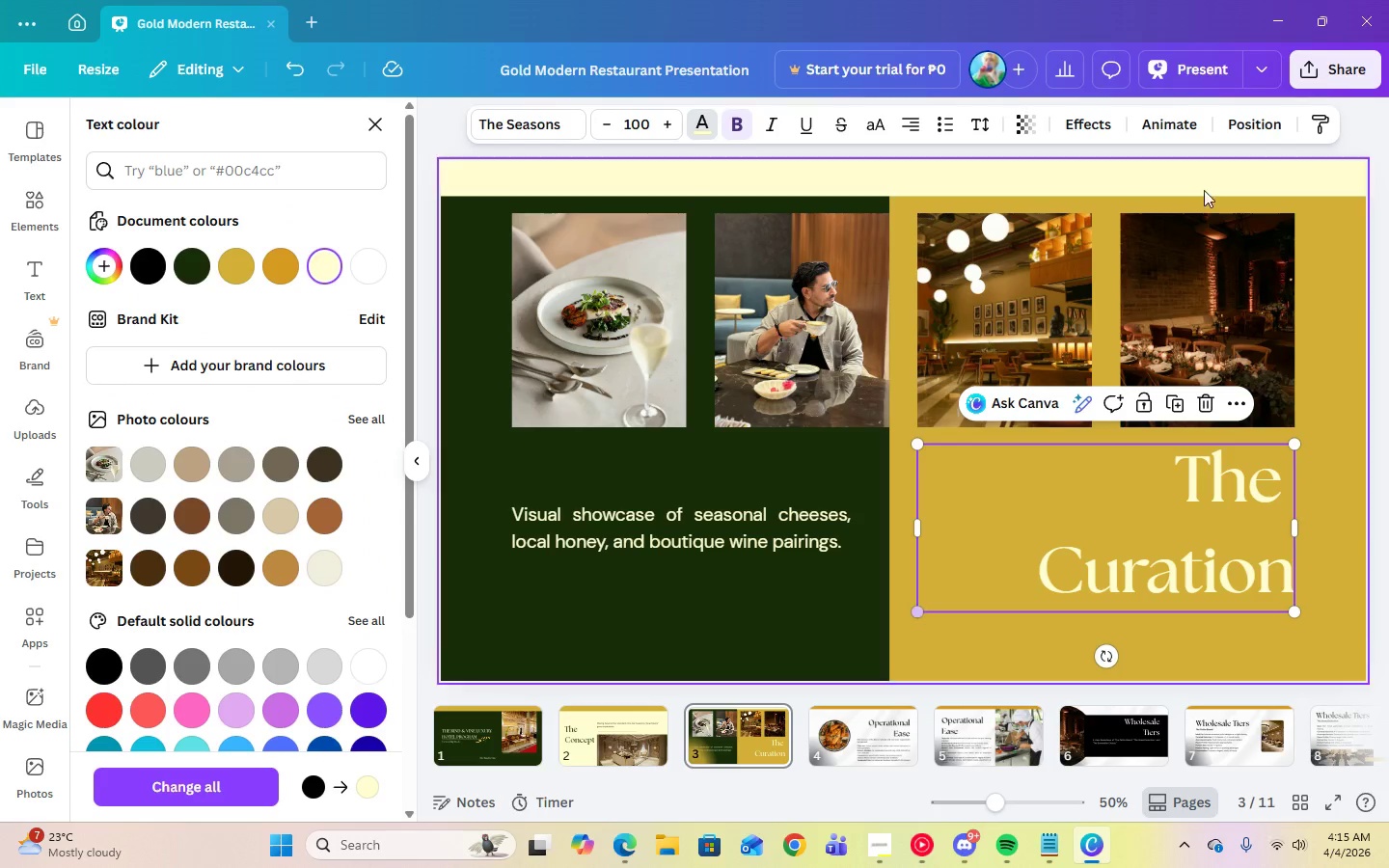 
left_click([1194, 53])
 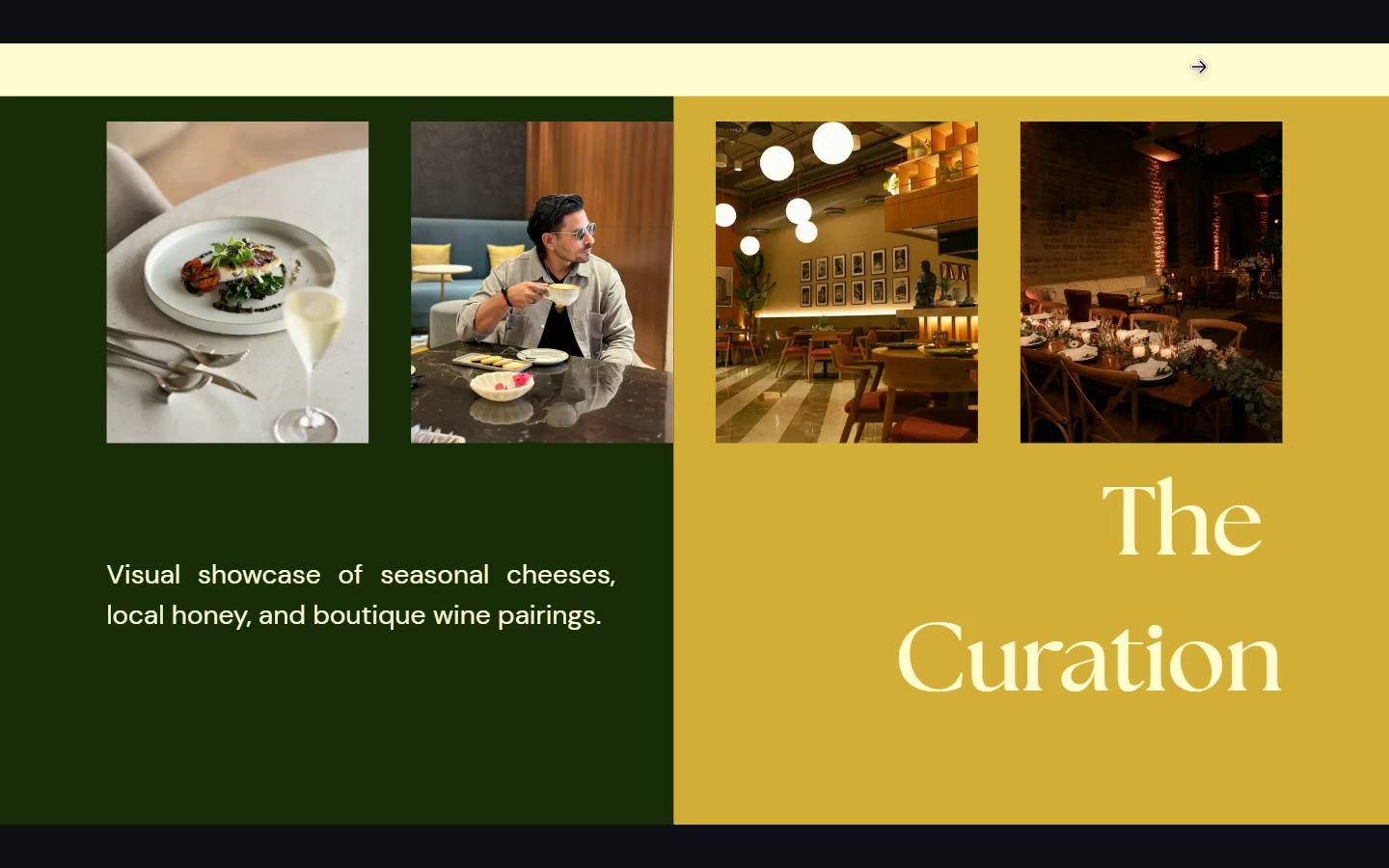 
wait(8.99)
 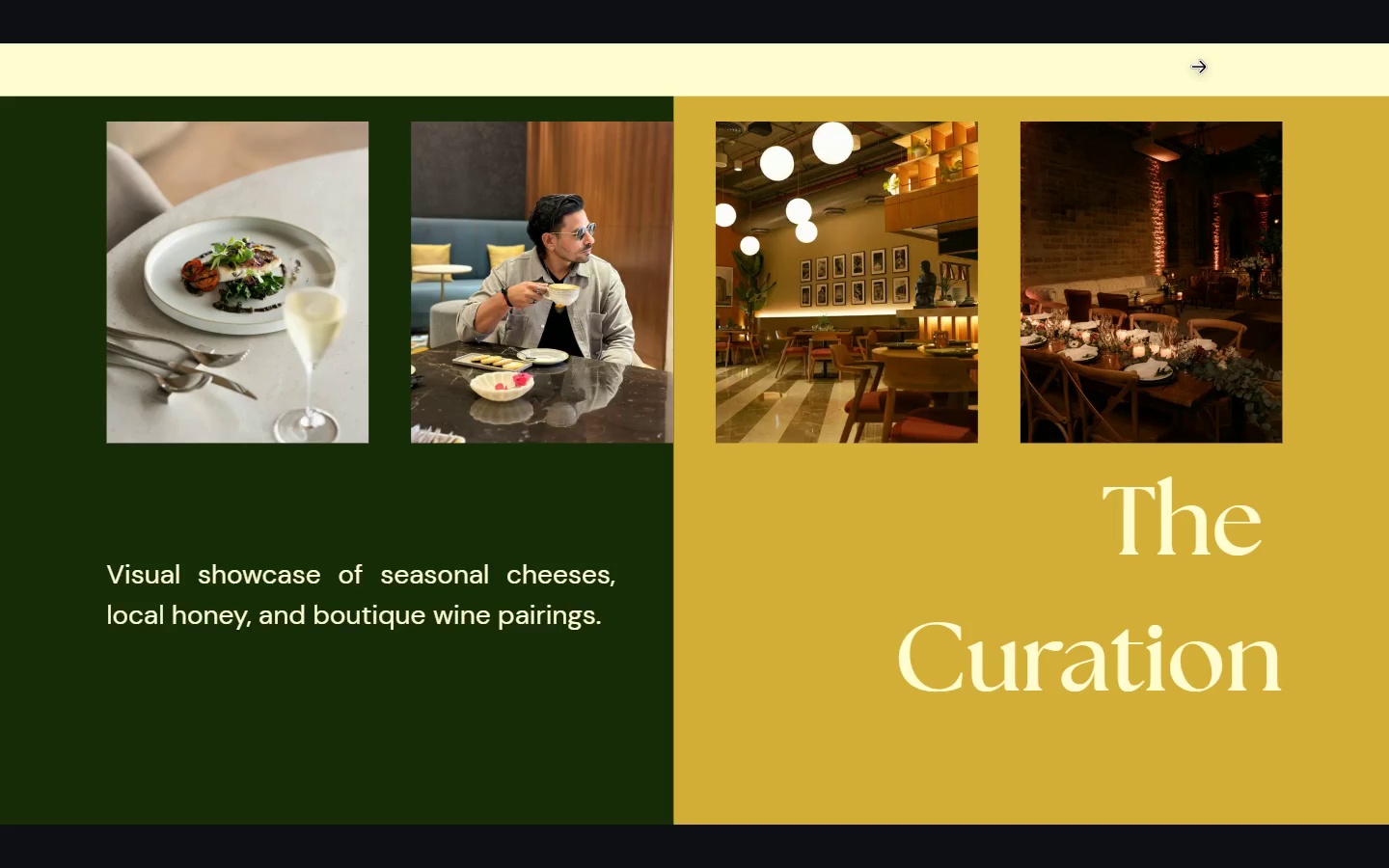 
key(Escape)
 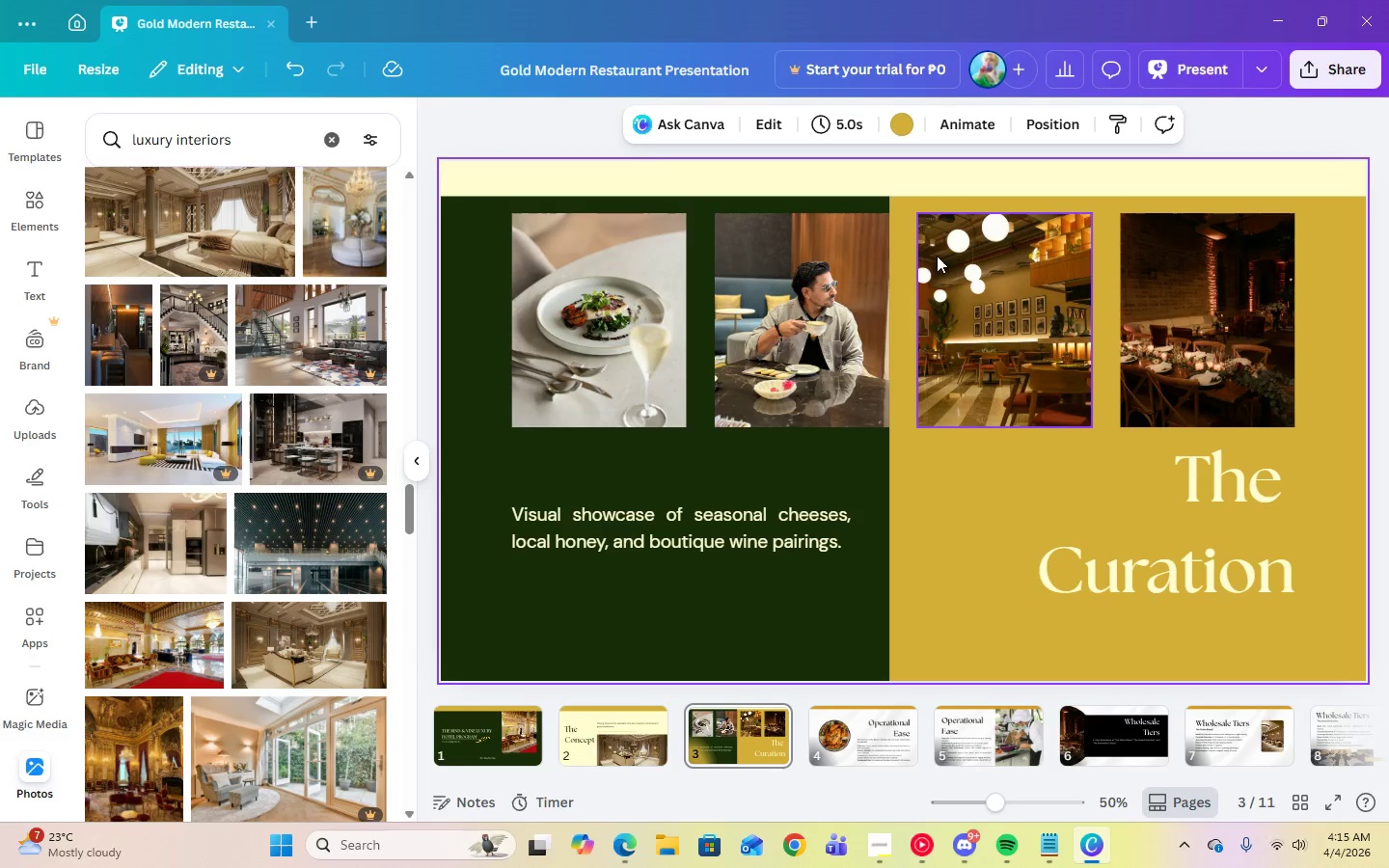 
left_click([908, 186])
 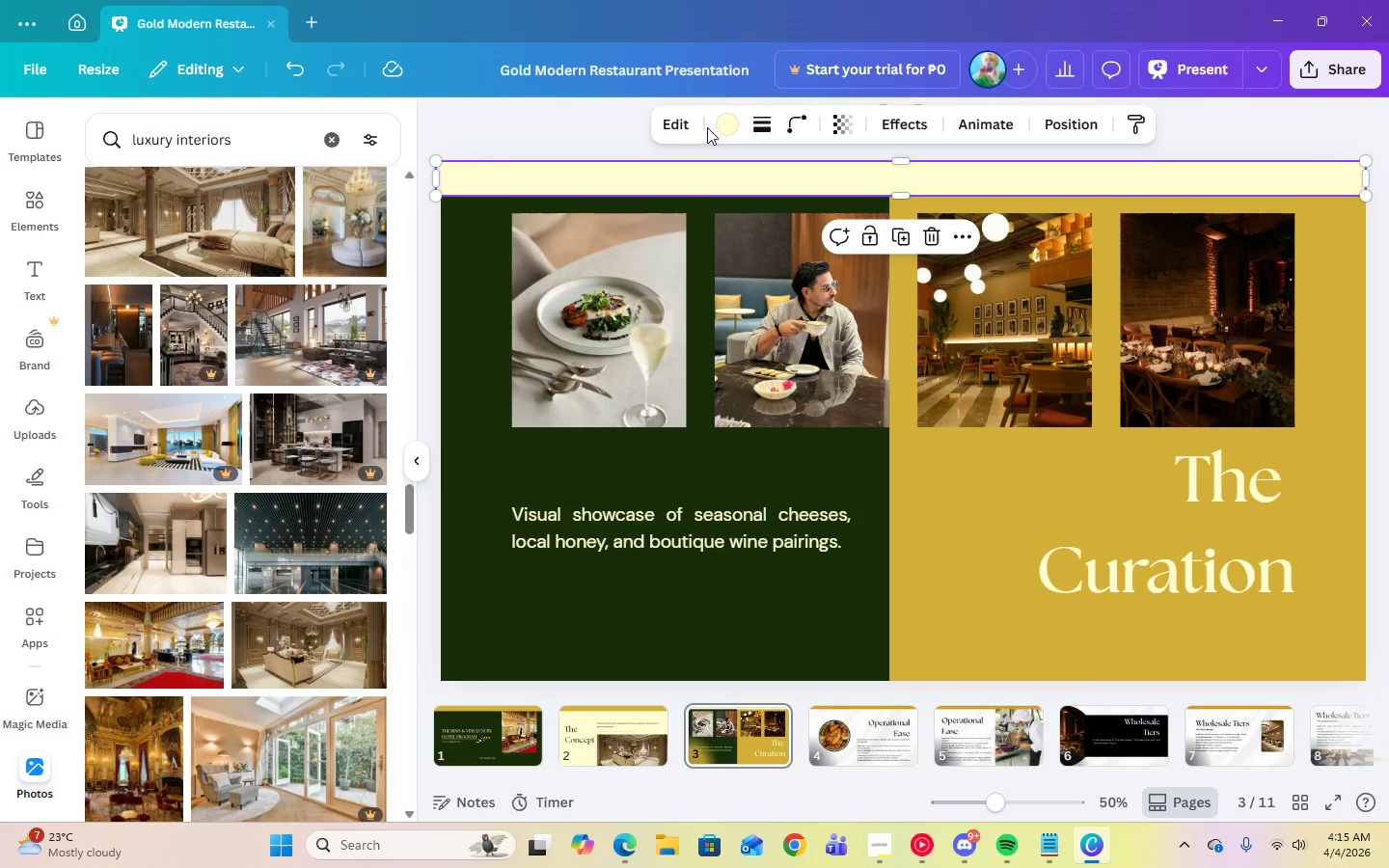 
left_click([716, 128])
 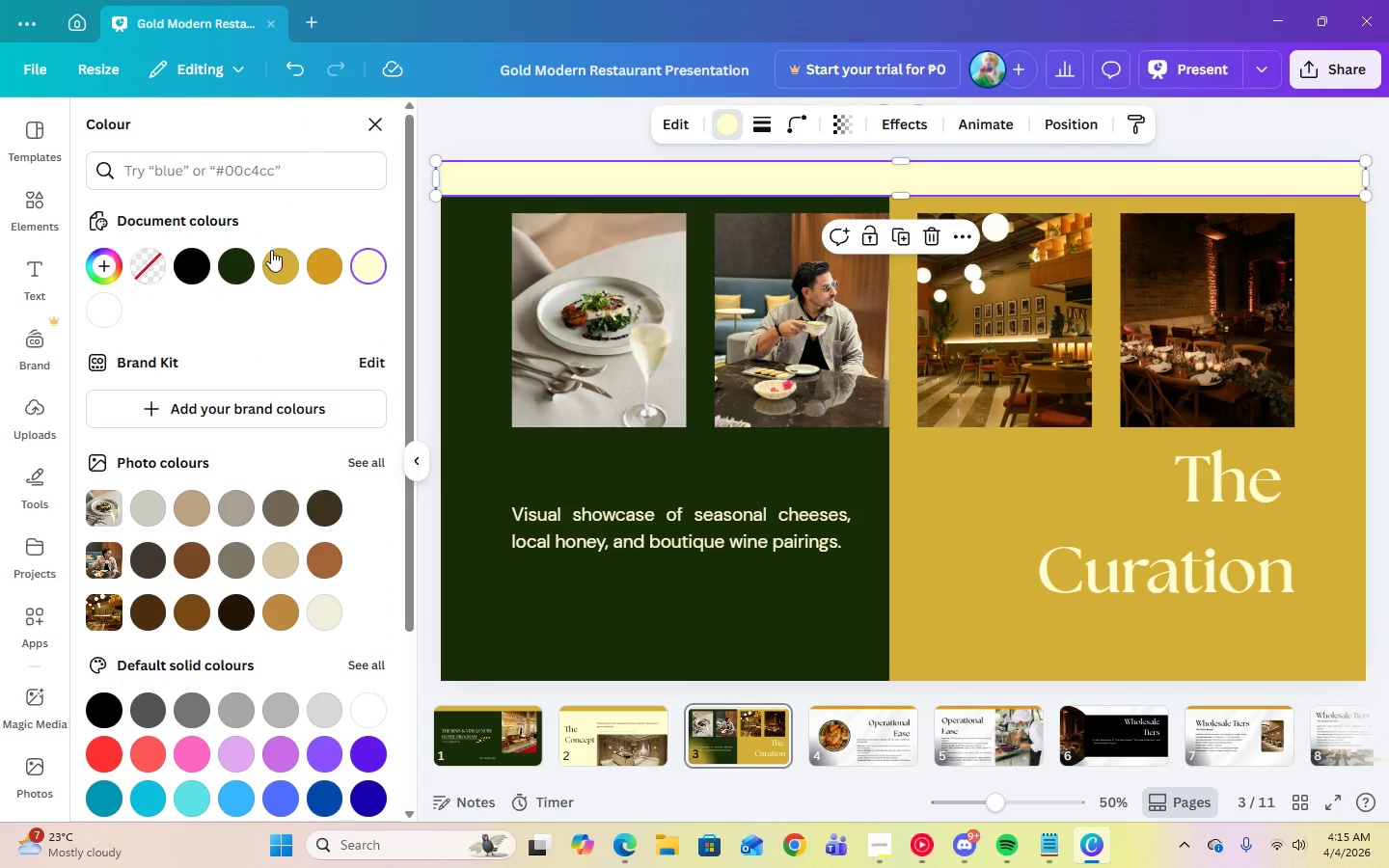 
left_click([243, 270])
 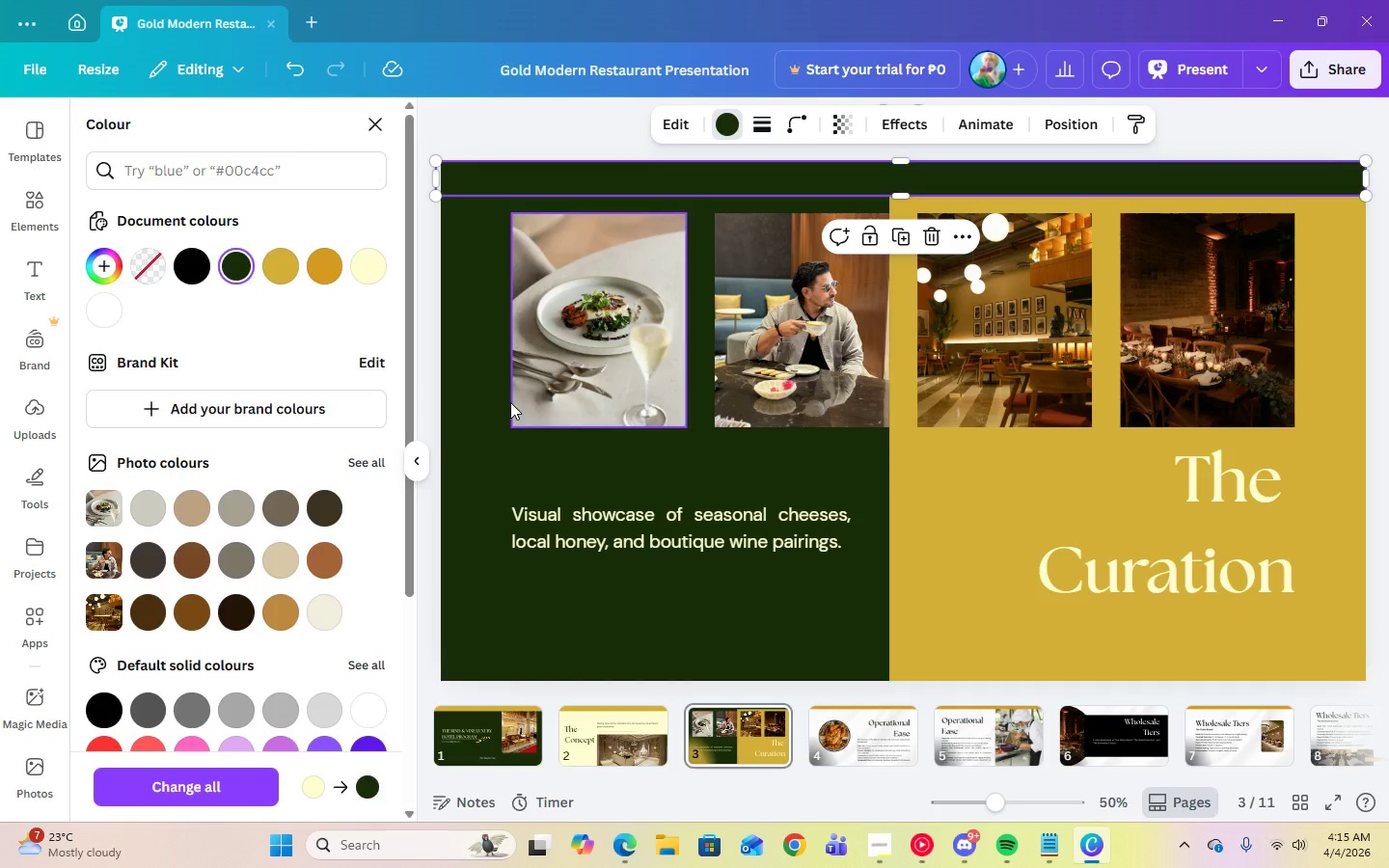 
left_click([495, 403])
 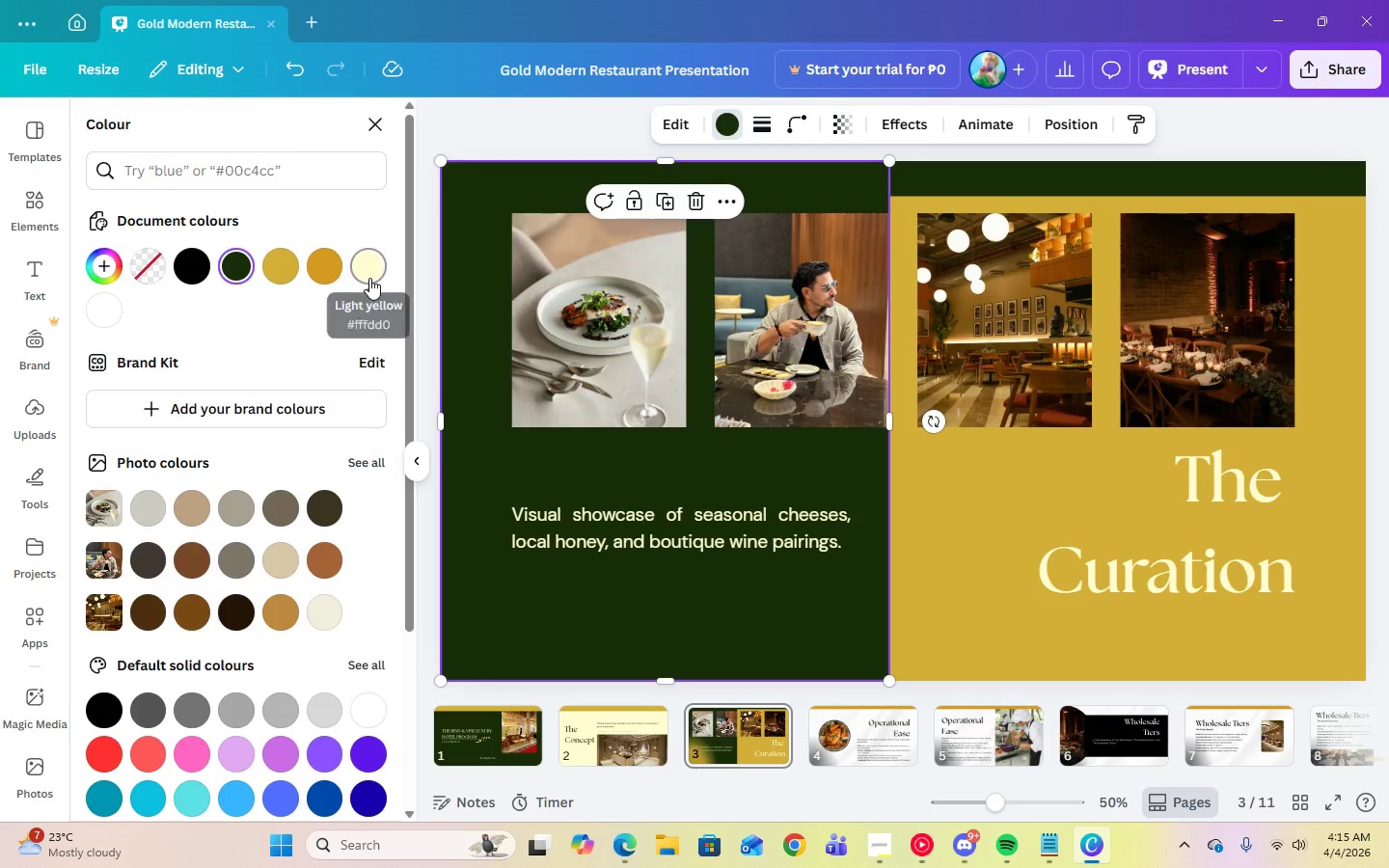 
left_click([369, 278])
 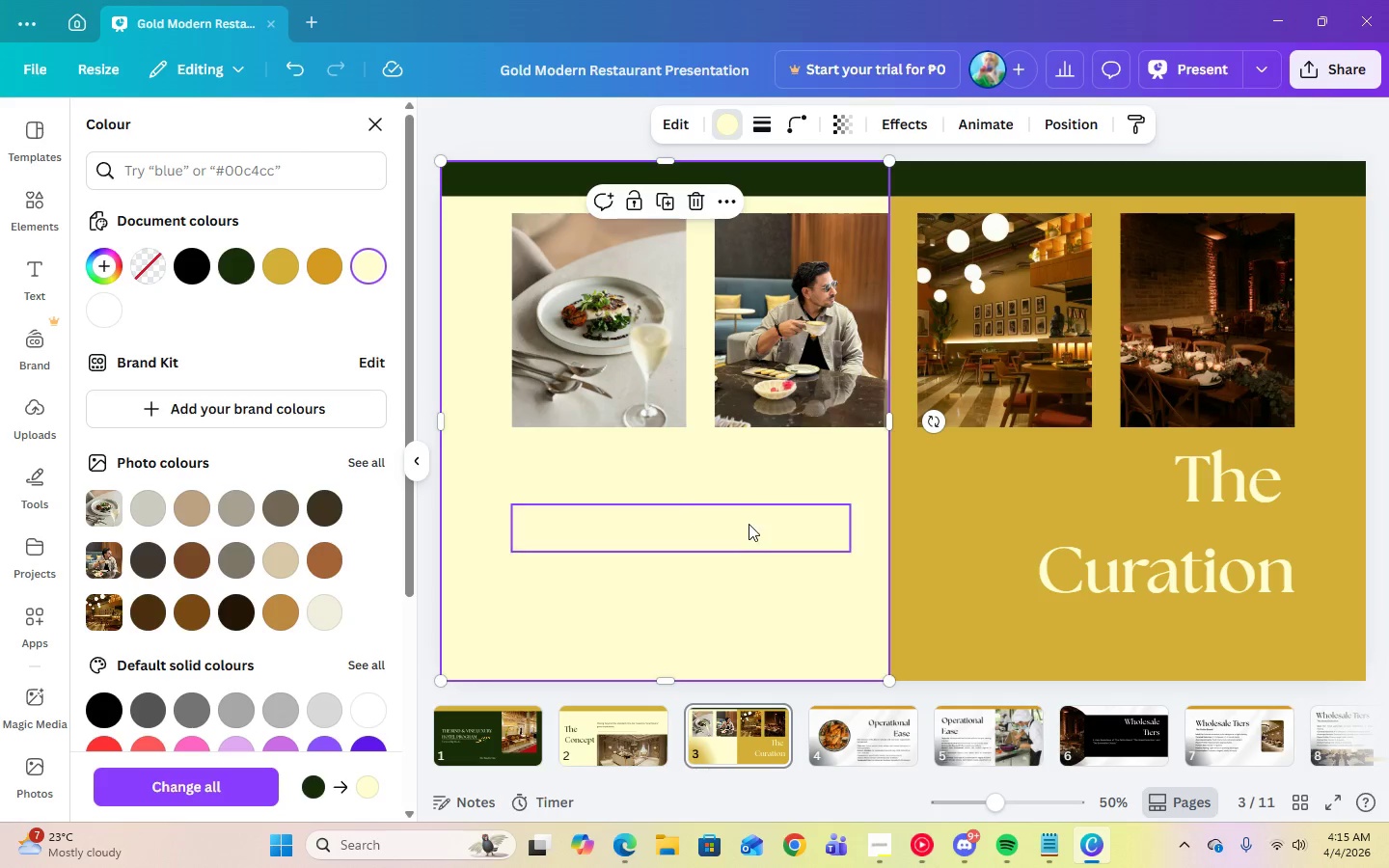 
left_click([748, 524])
 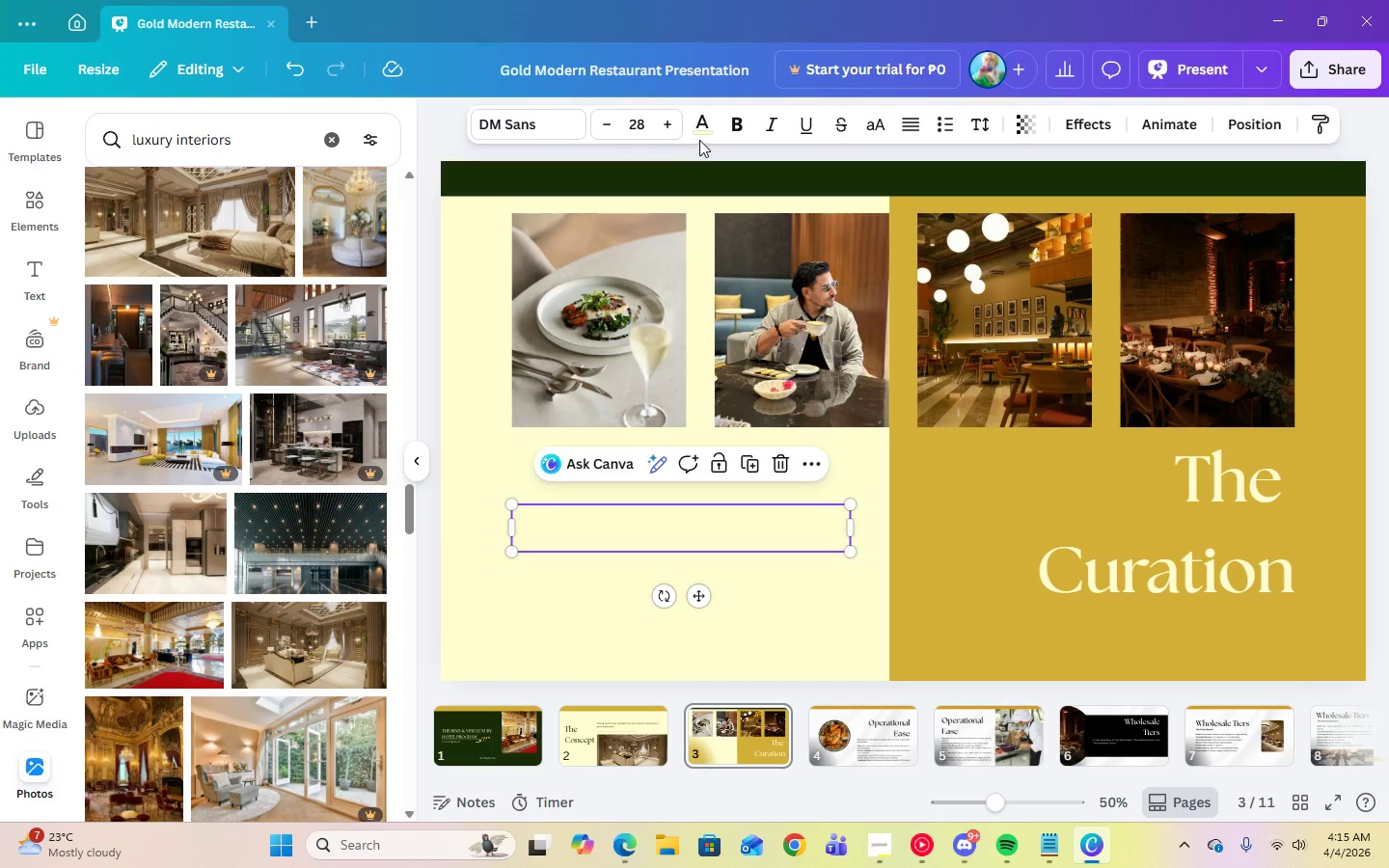 
left_click([703, 132])
 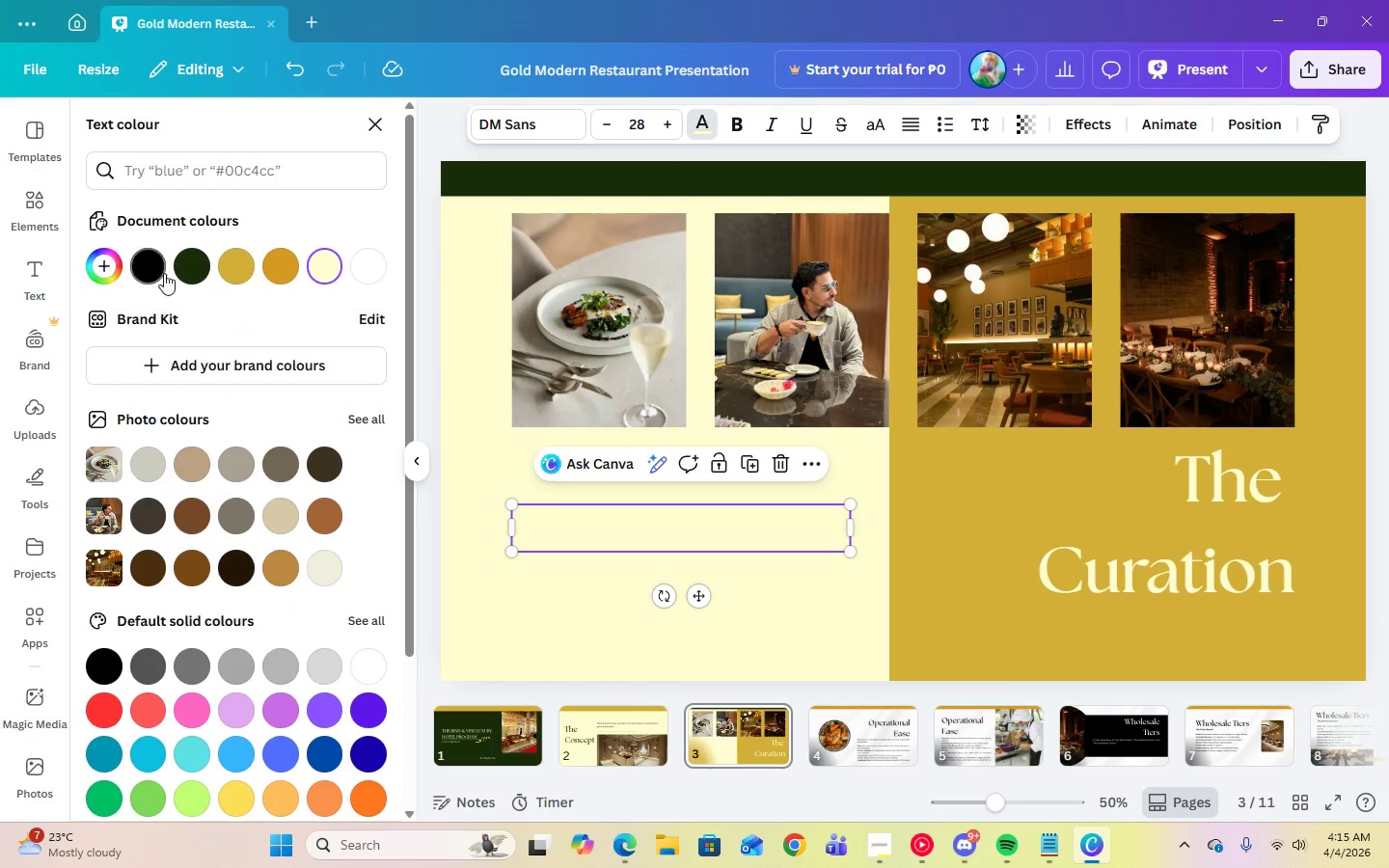 
left_click([188, 270])
 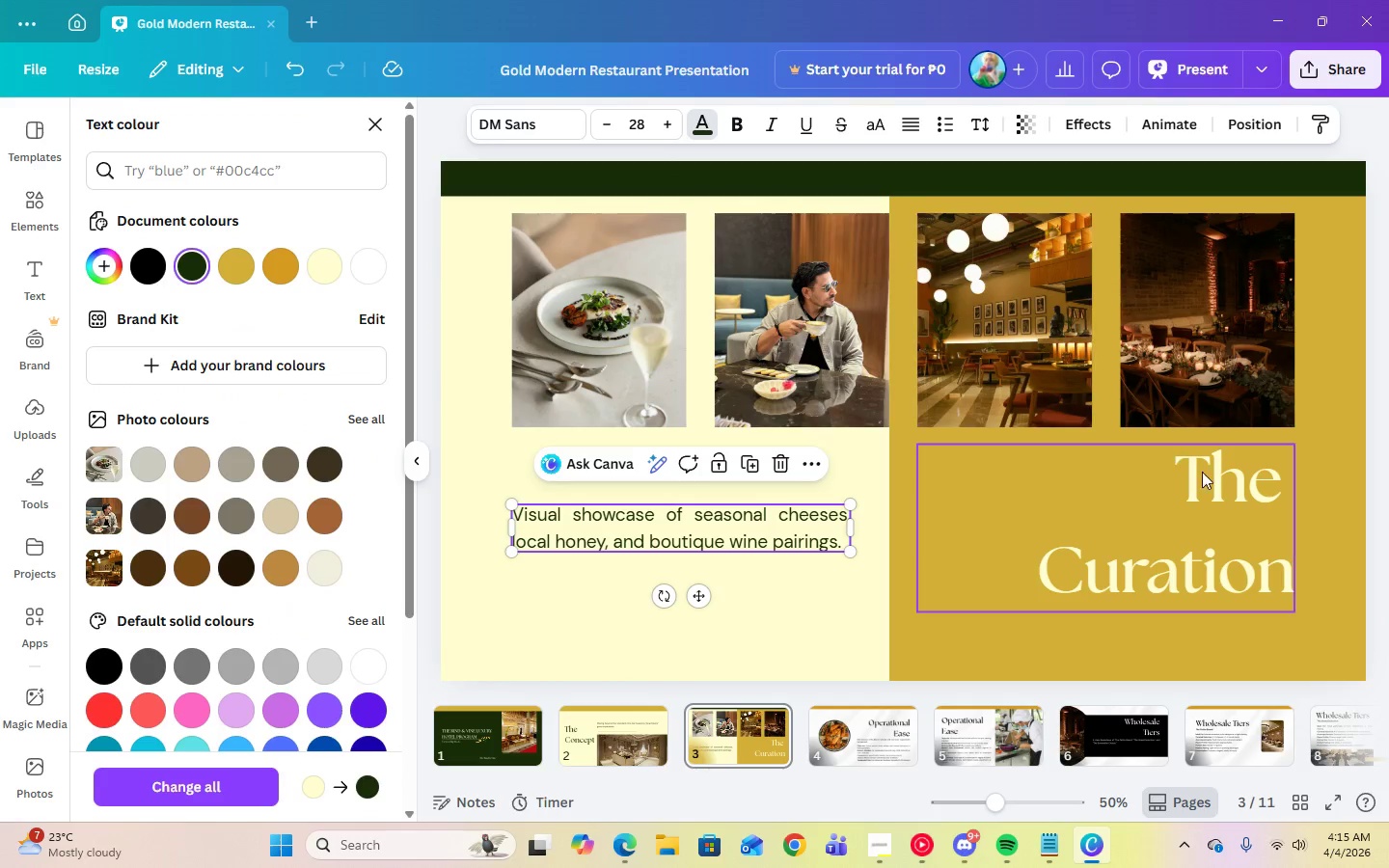 
left_click([1229, 499])
 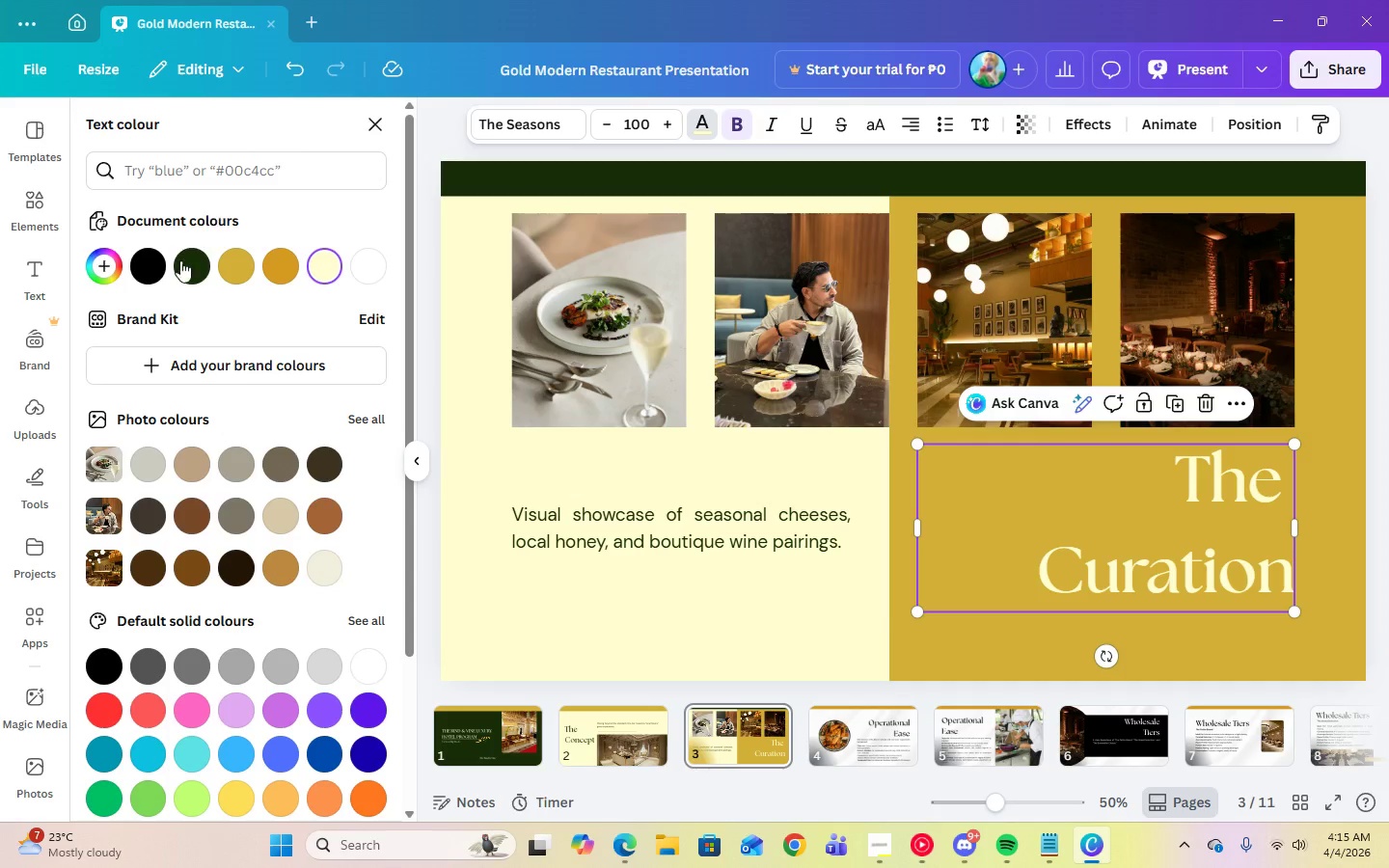 
left_click([184, 273])
 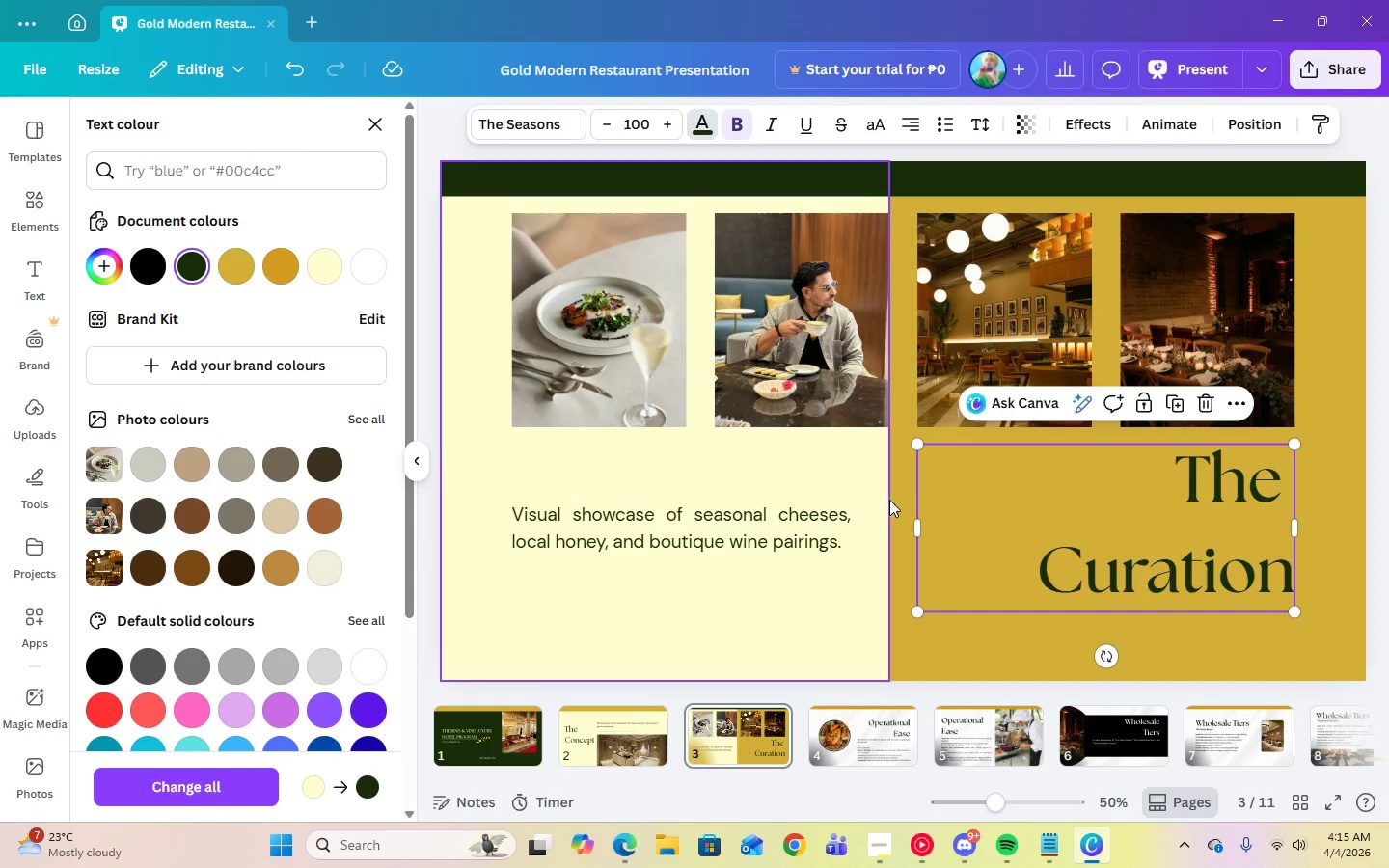 
left_click([904, 477])
 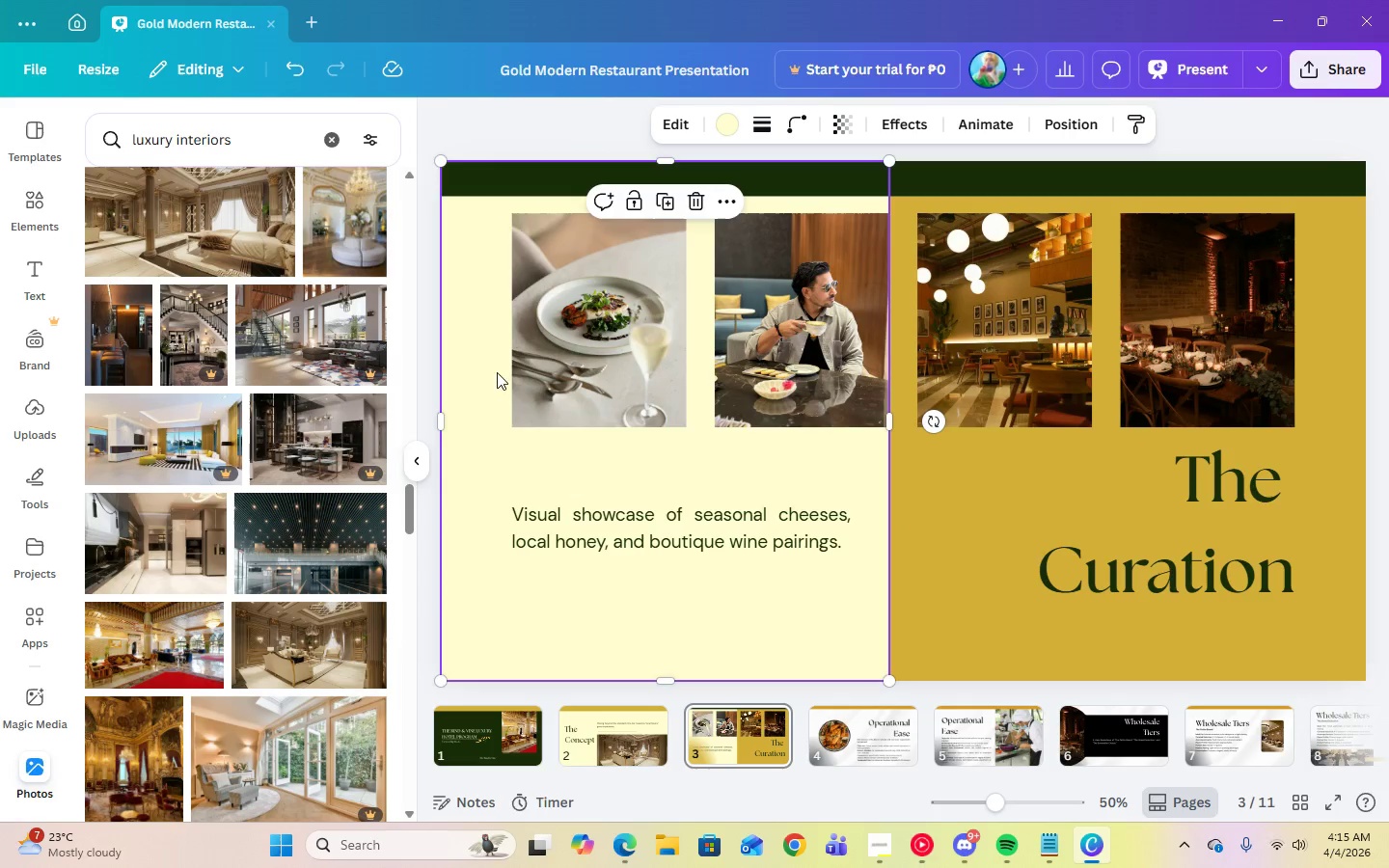 
double_click([586, 352])
 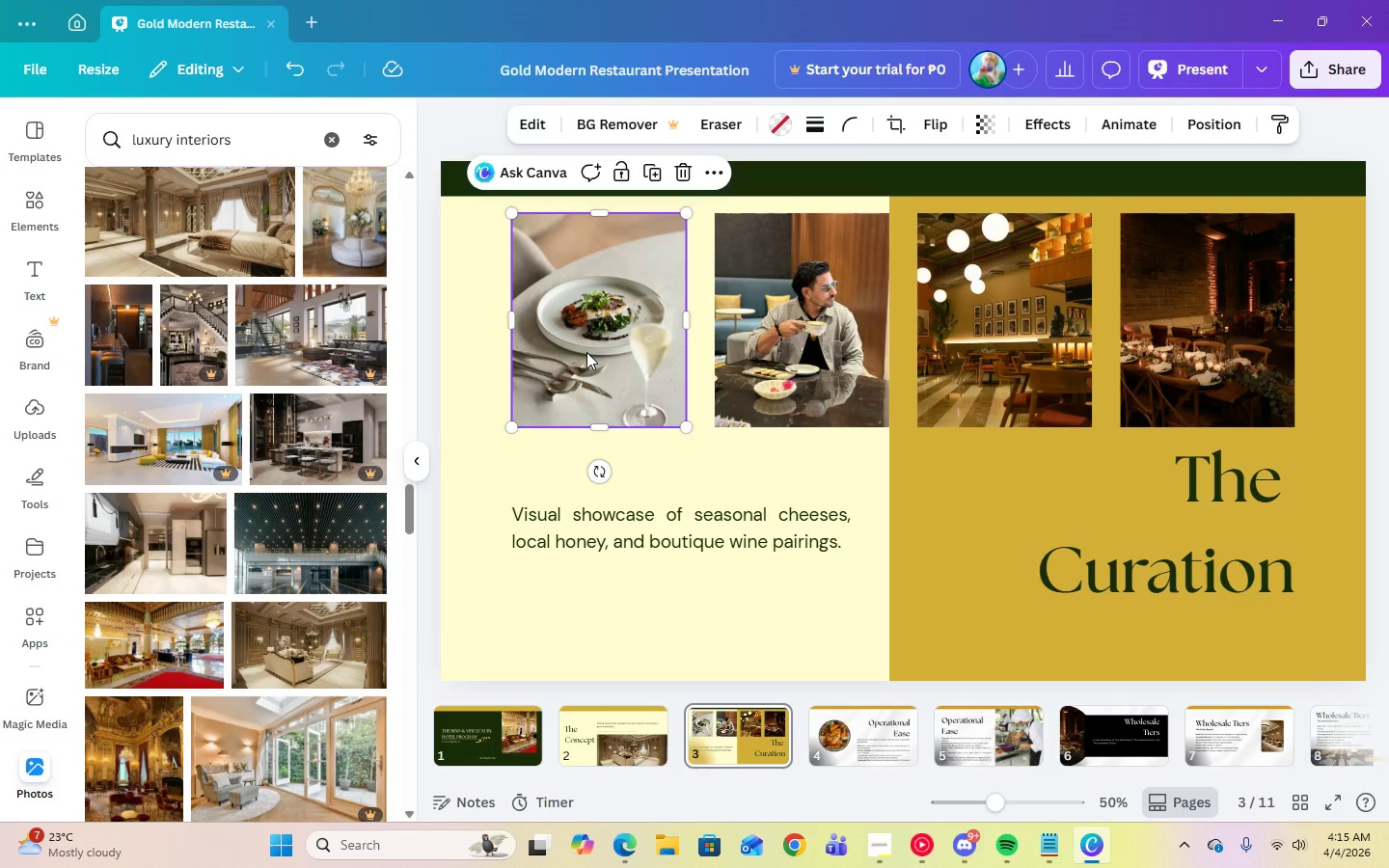 
key(Delete)
 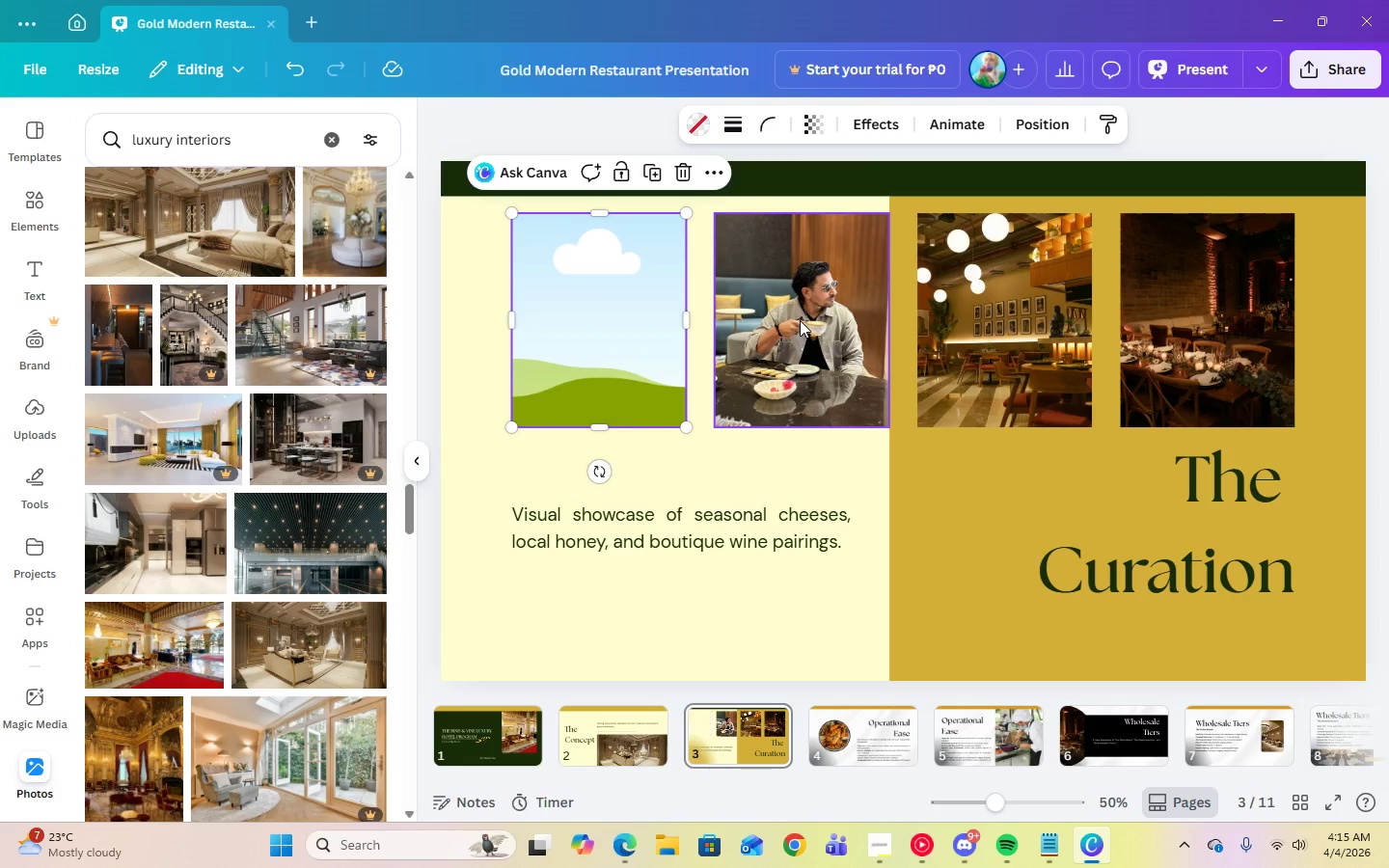 
left_click([800, 320])
 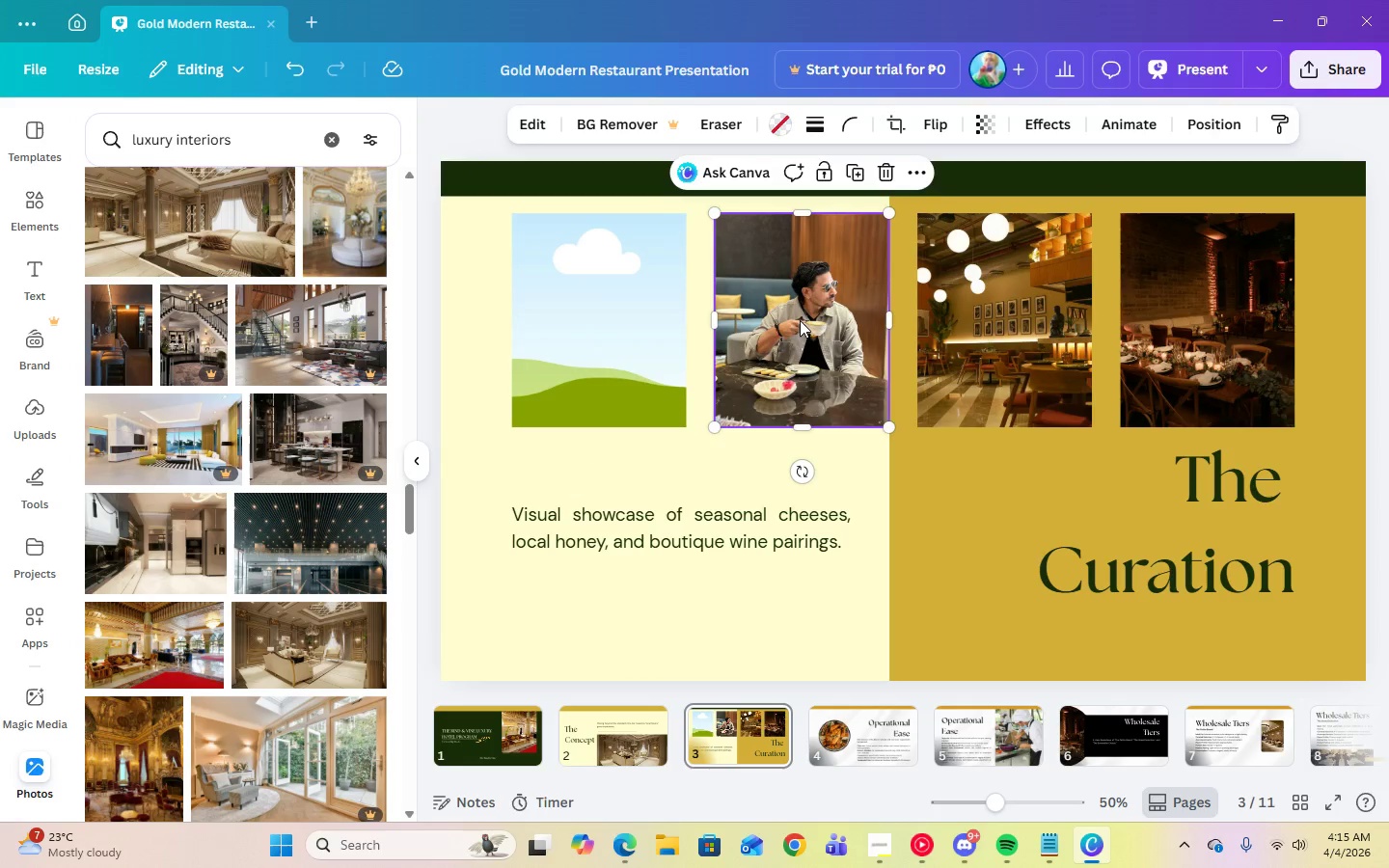 
key(Delete)
 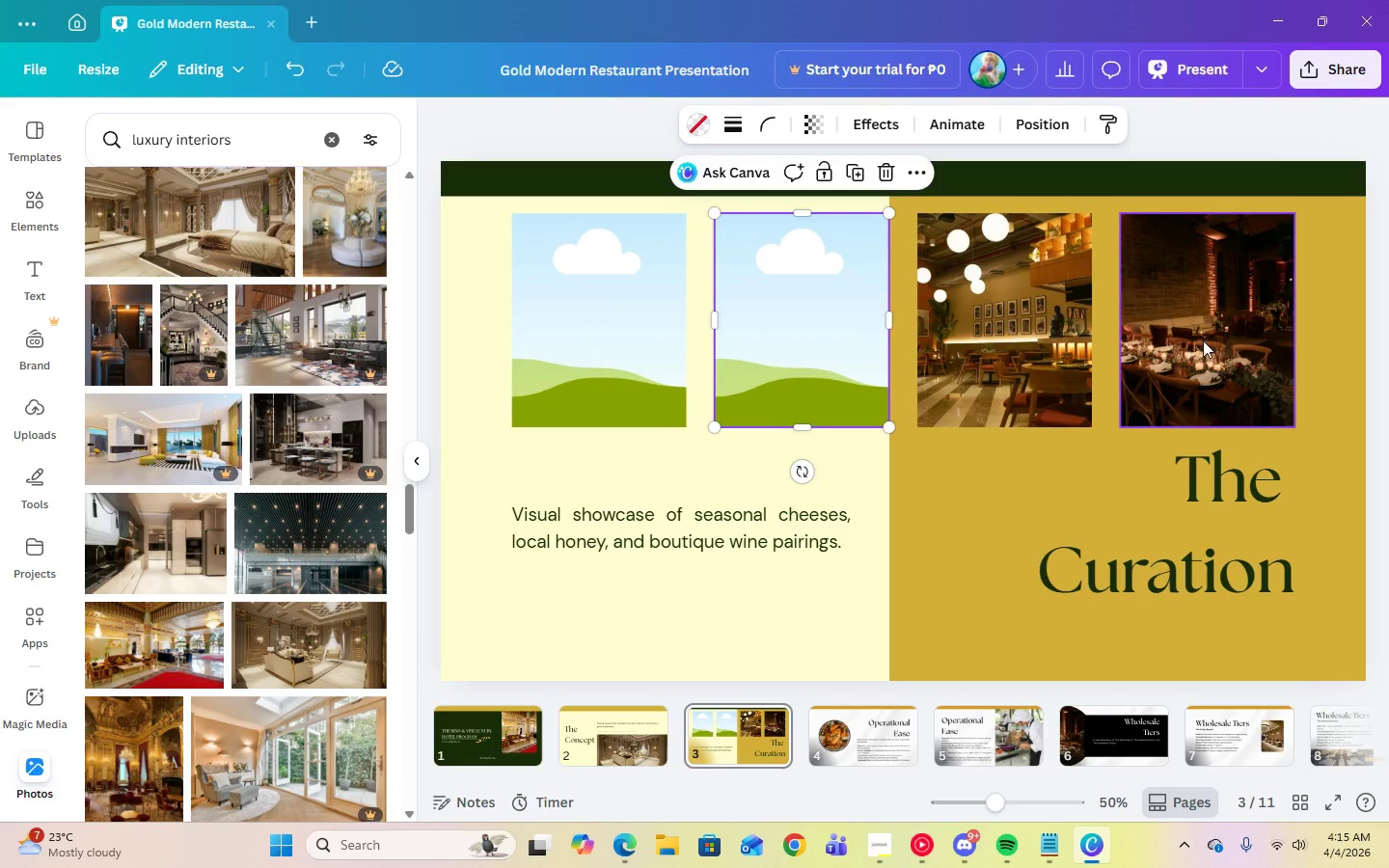 
left_click([1204, 340])
 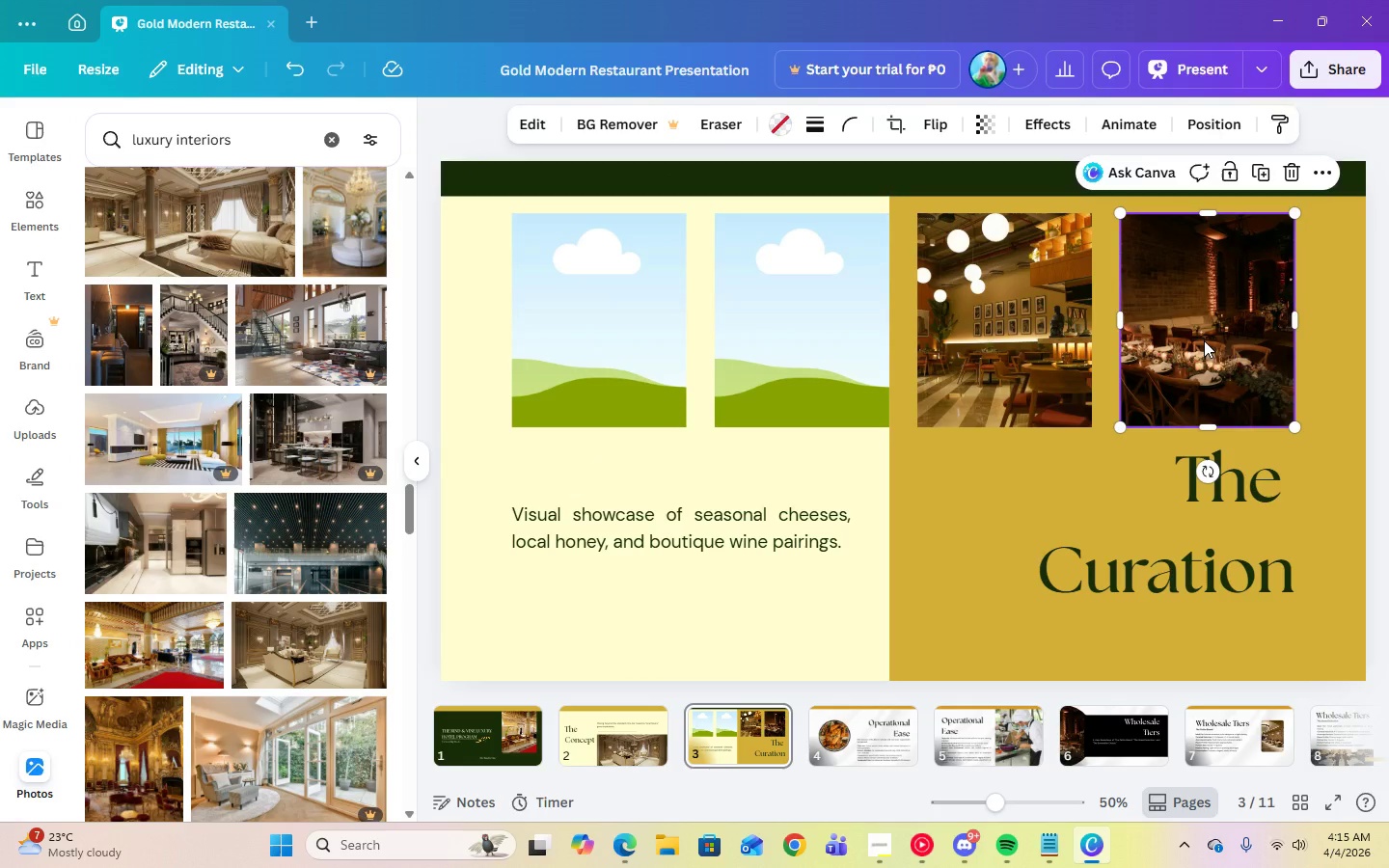 
key(Delete)
 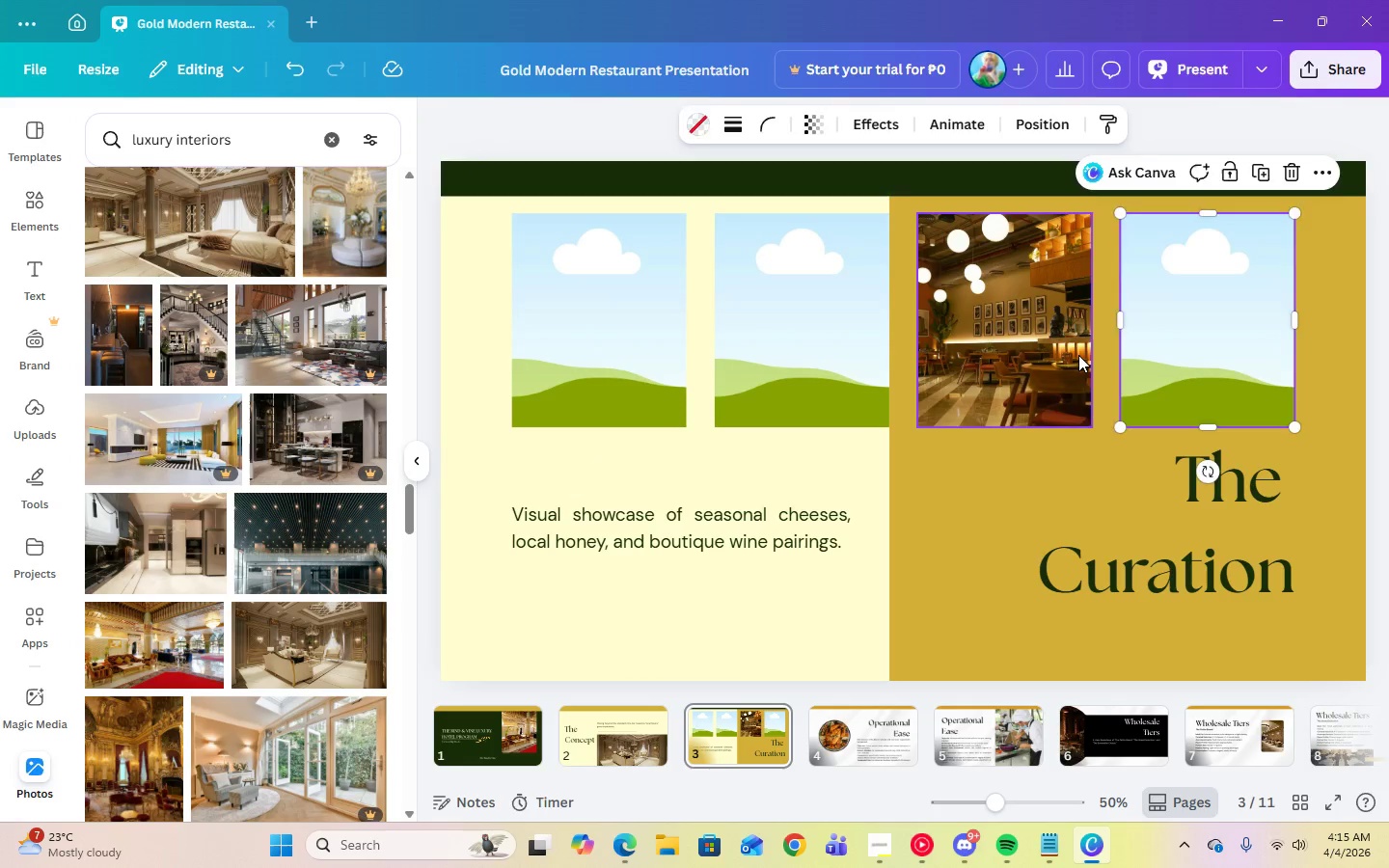 
left_click([1078, 355])
 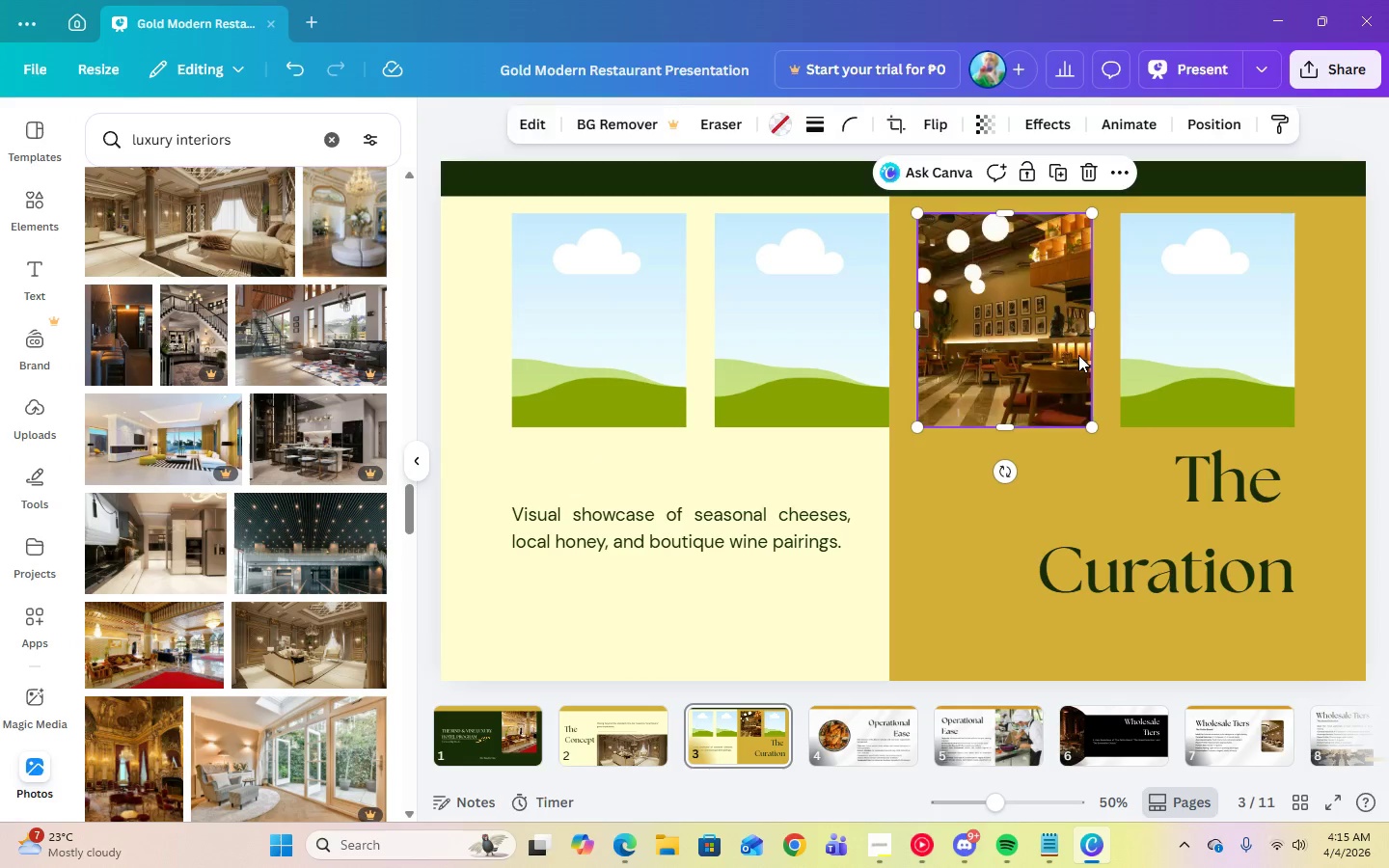 
key(Delete)
 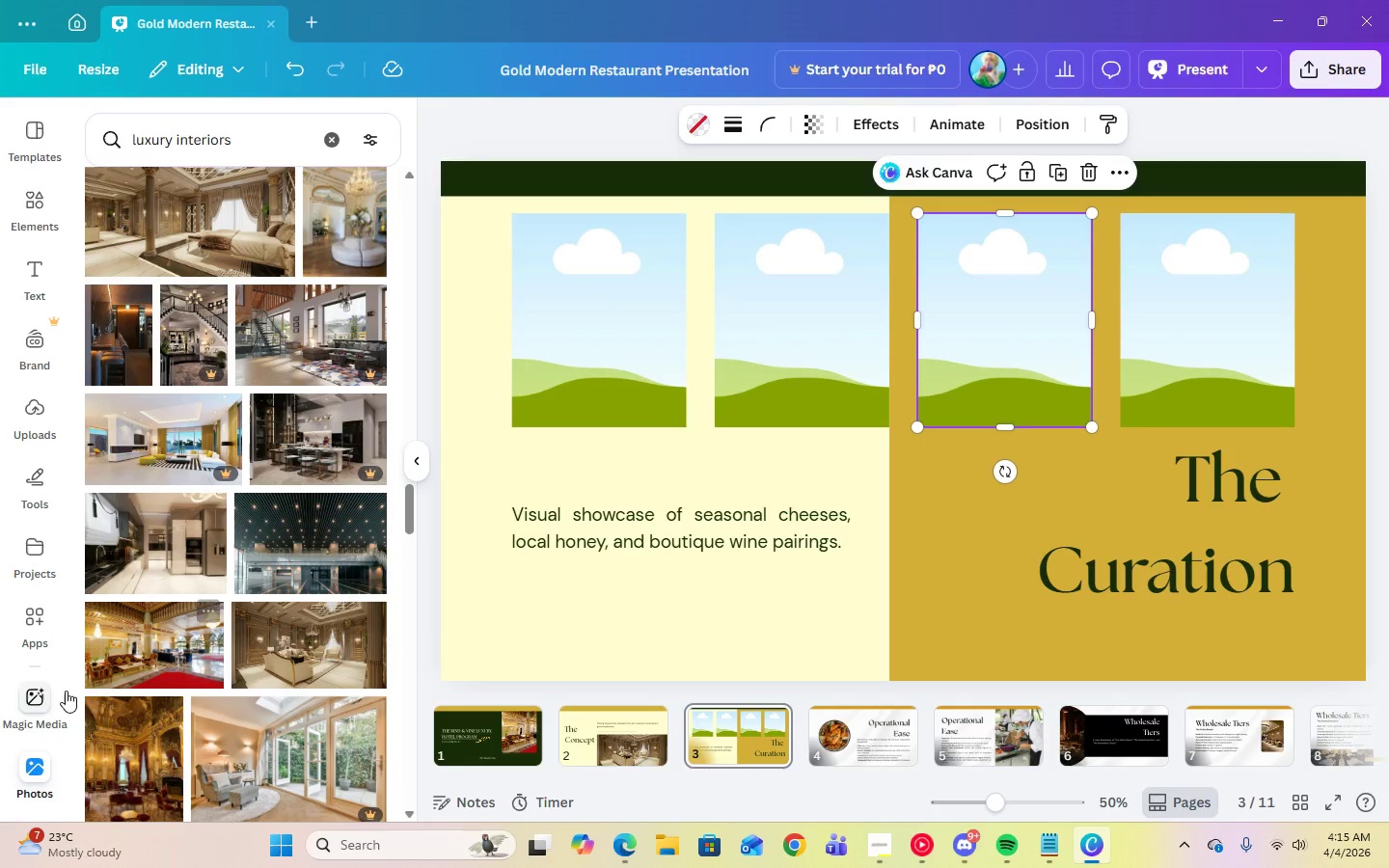 
scroll: coordinate [150, 714], scroll_direction: down, amount: 2.0
 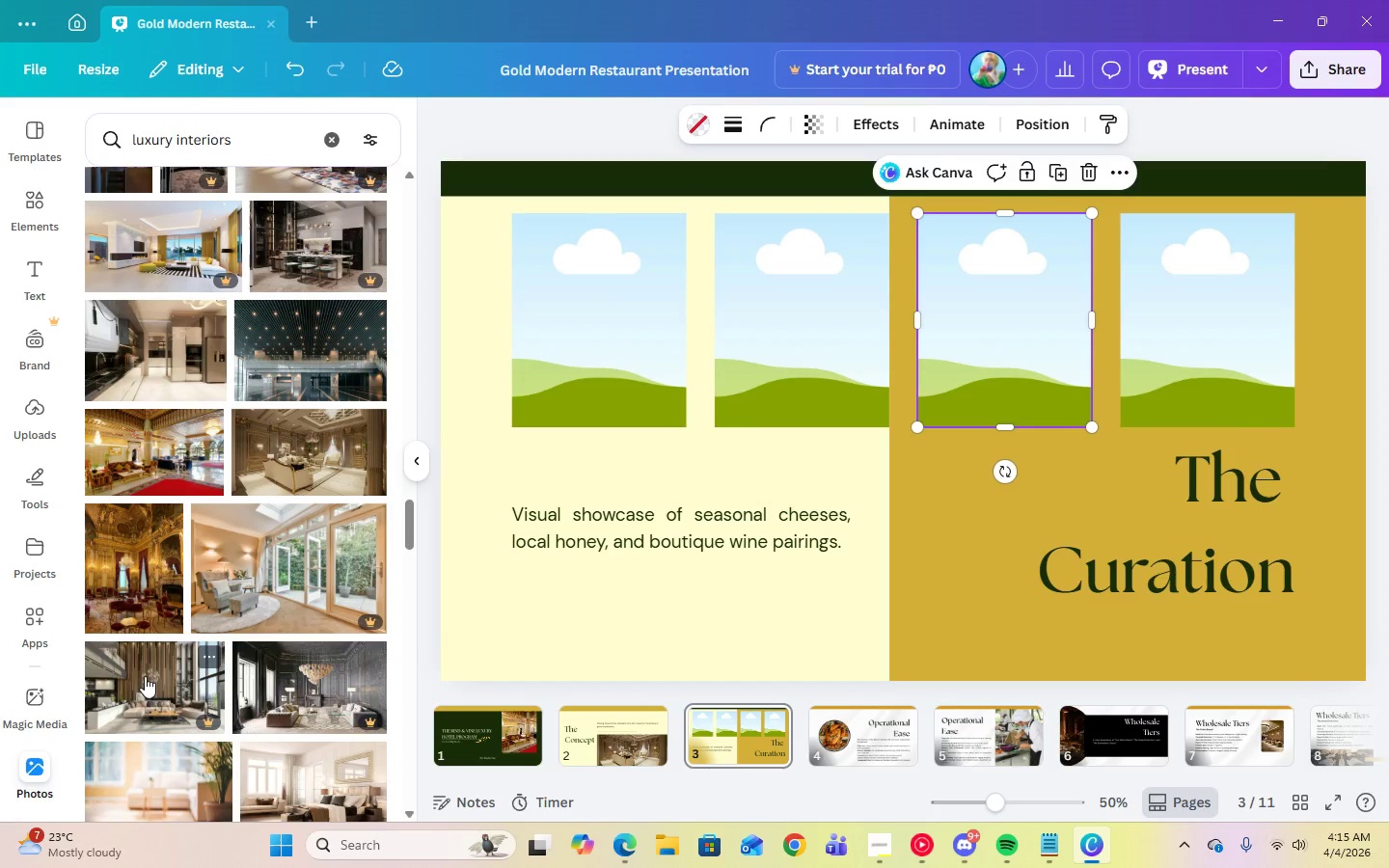 
left_click([130, 615])
 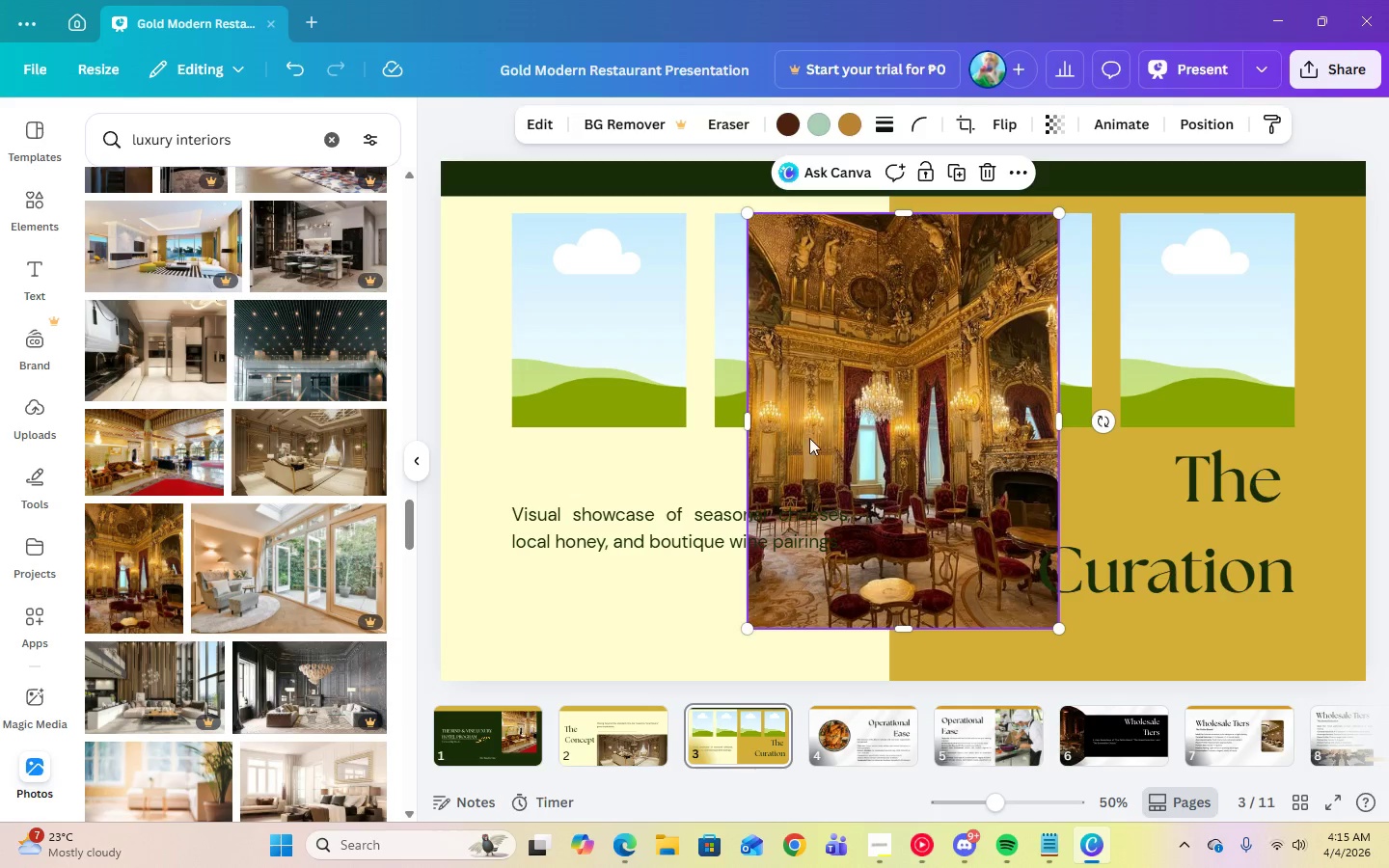 
left_click_drag(start_coordinate=[909, 448], to_coordinate=[1206, 348])
 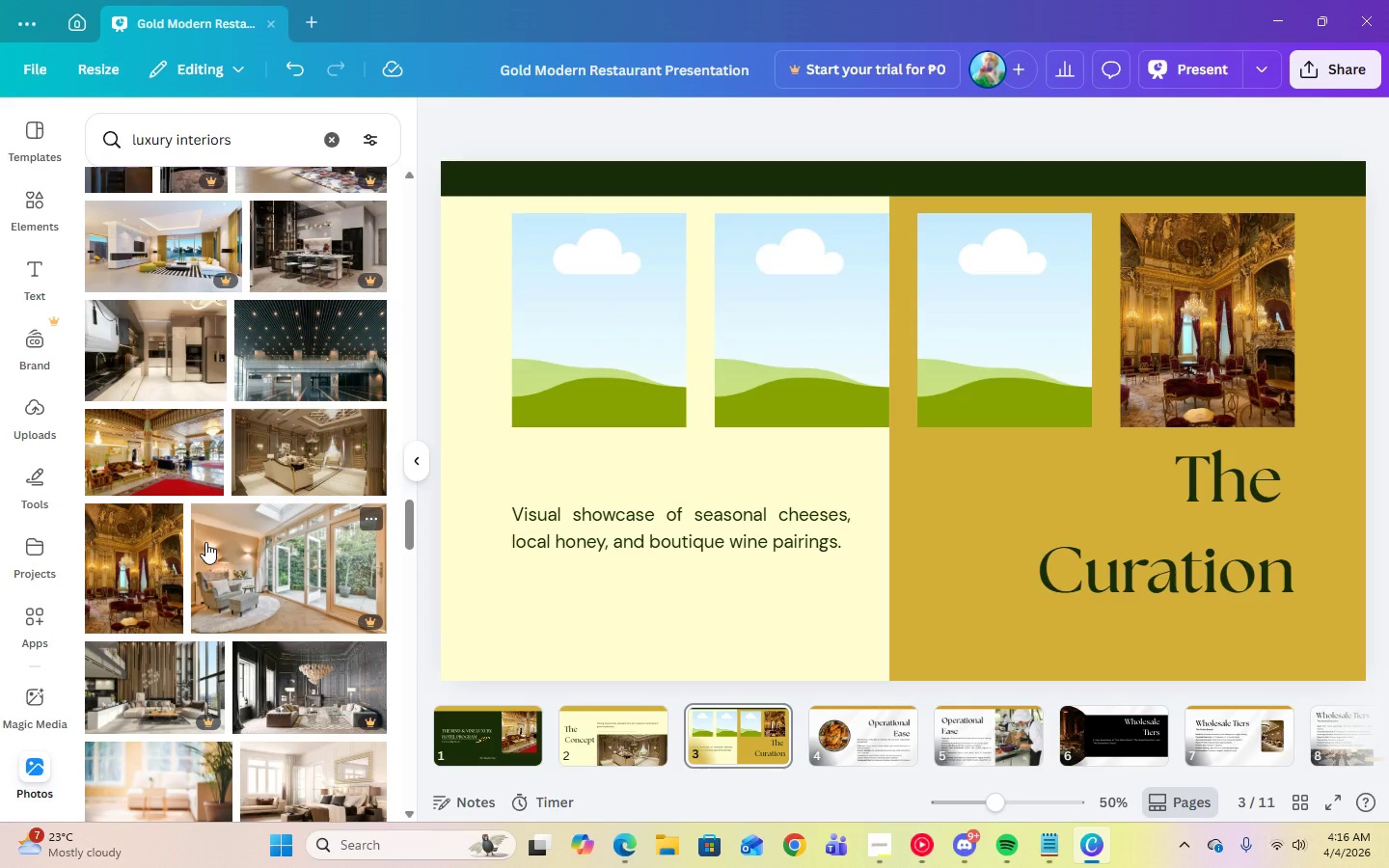 
scroll: coordinate [304, 406], scroll_direction: down, amount: 18.0
 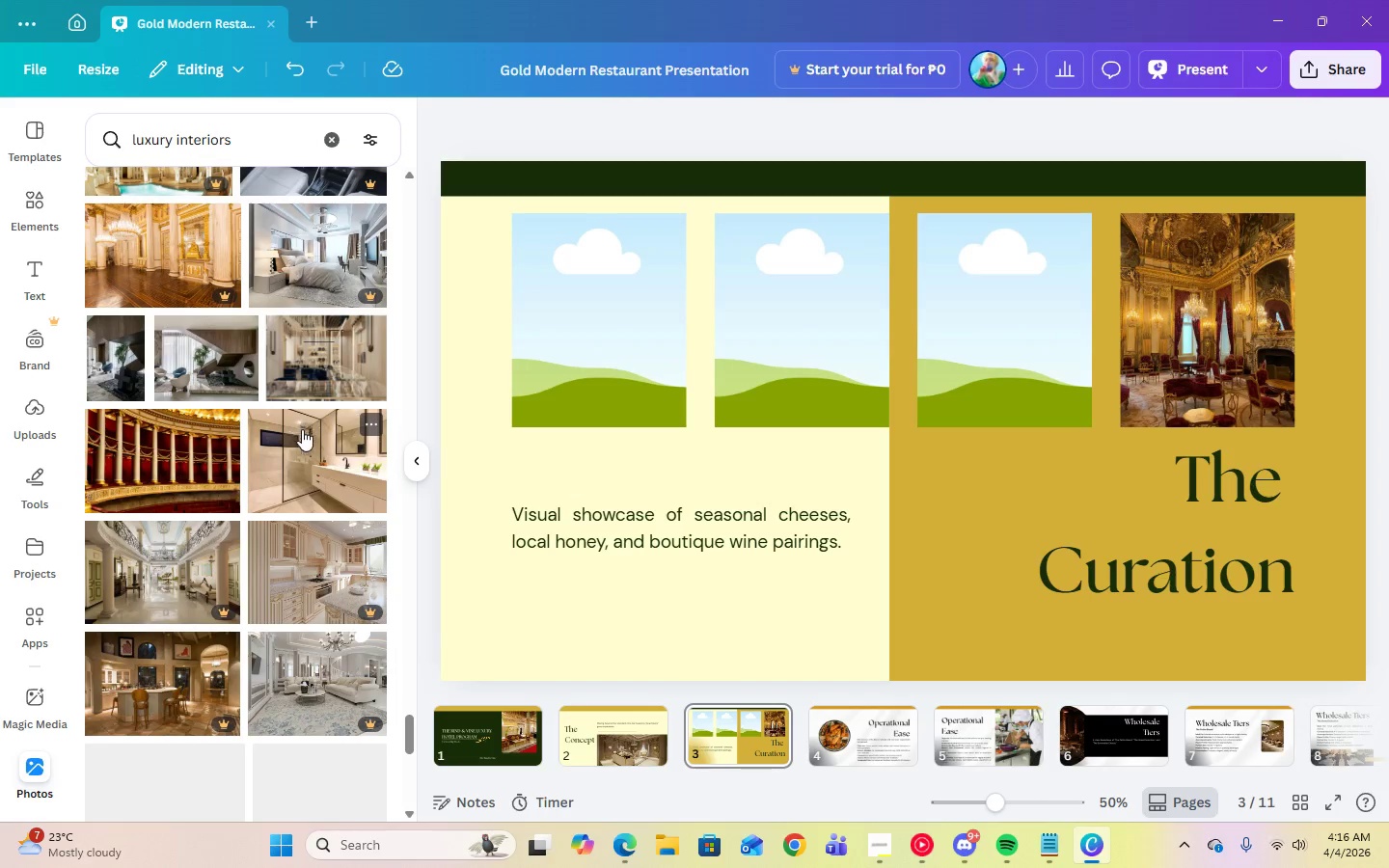 
scroll: coordinate [348, 711], scroll_direction: down, amount: 17.0
 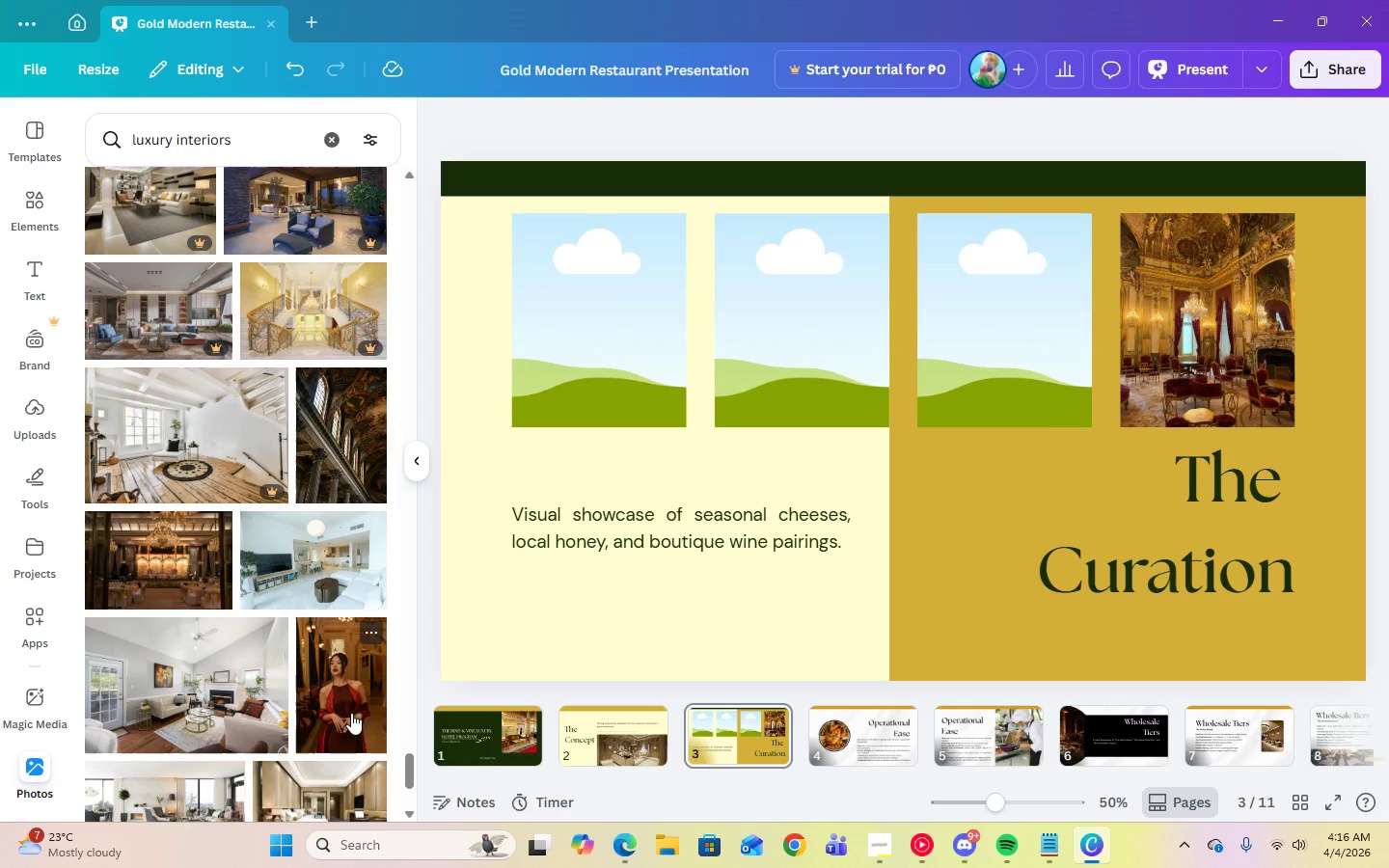 
scroll: coordinate [348, 607], scroll_direction: down, amount: 14.0
 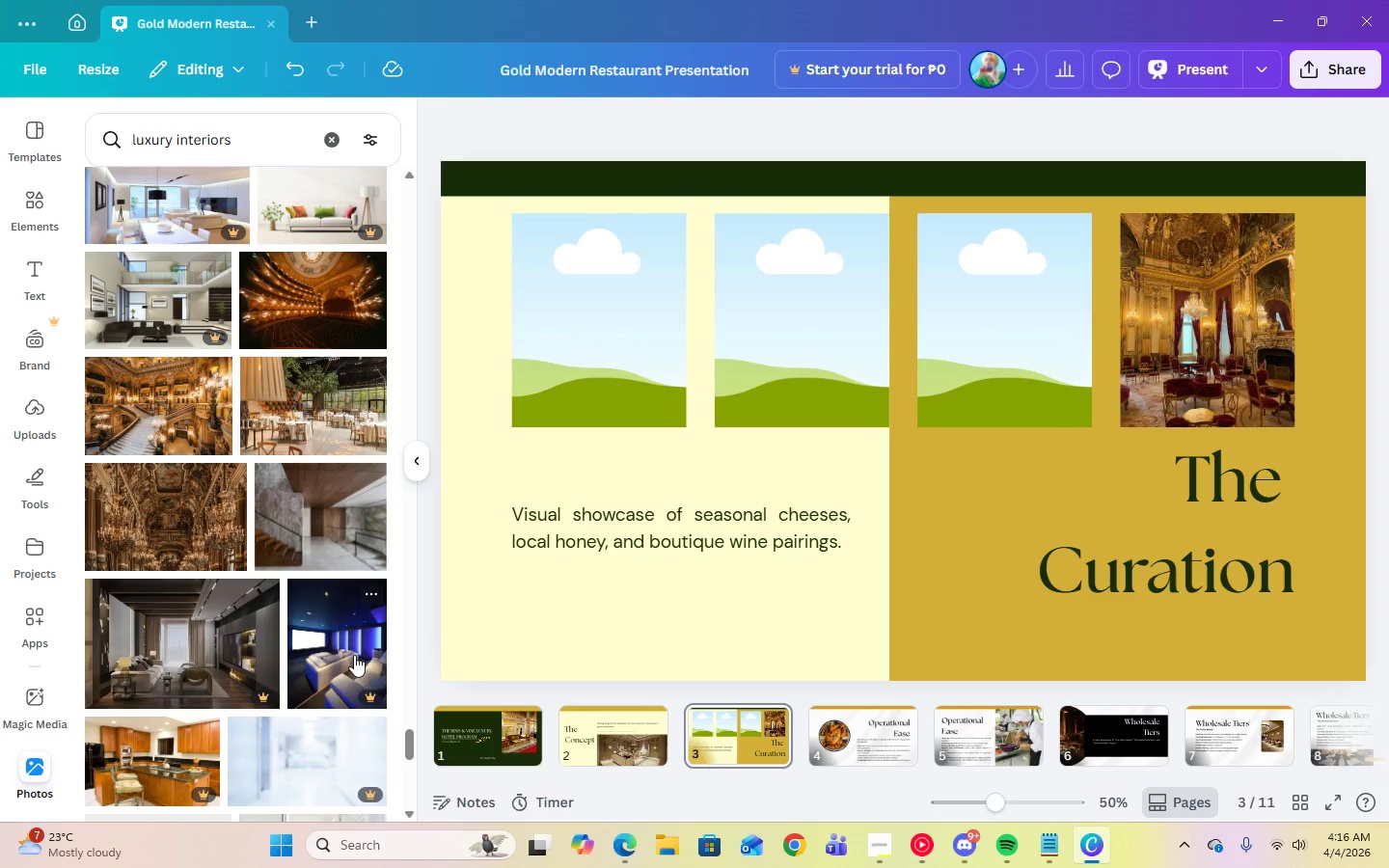 
scroll: coordinate [345, 694], scroll_direction: down, amount: 9.0
 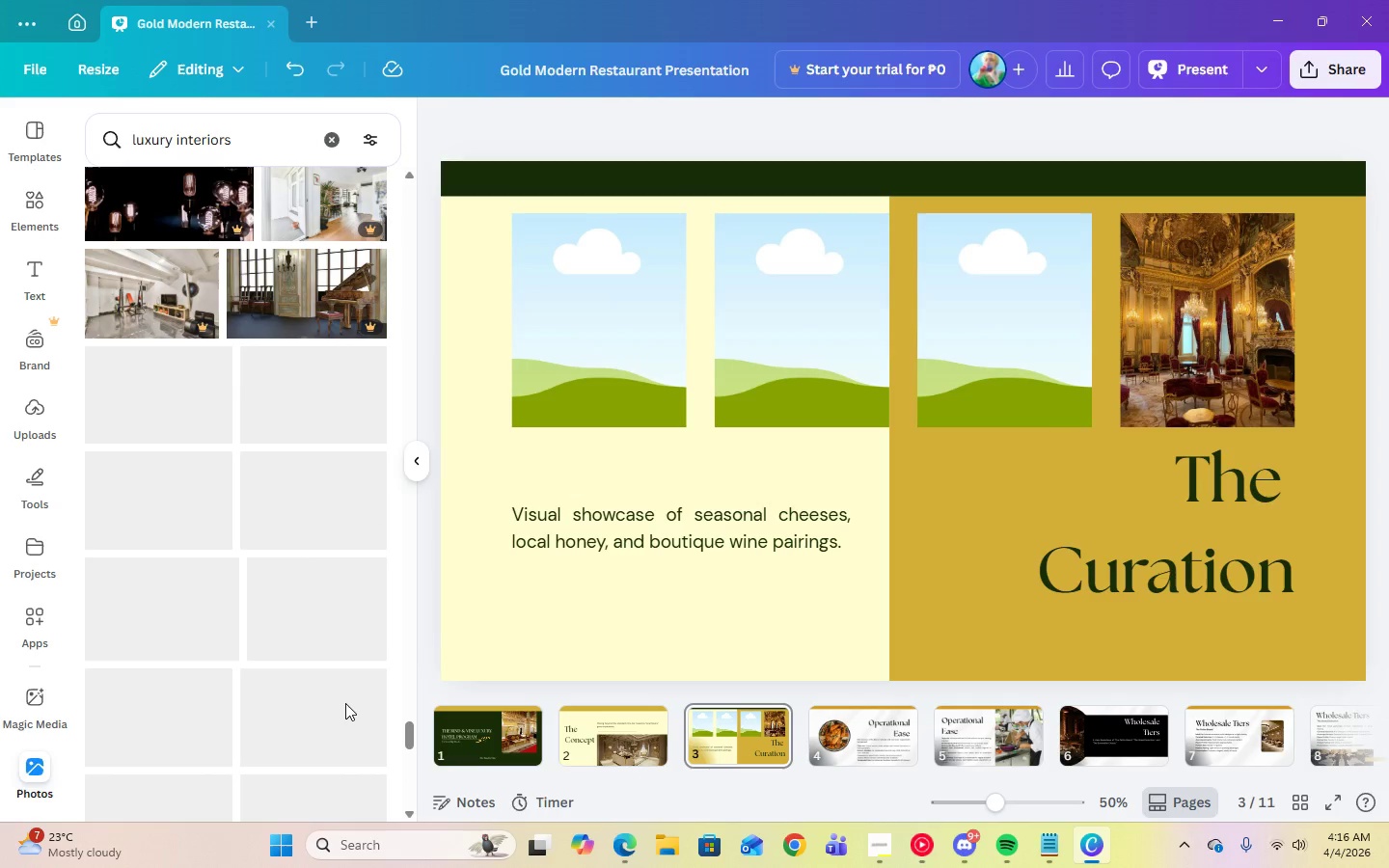 
mouse_move([344, 684])
 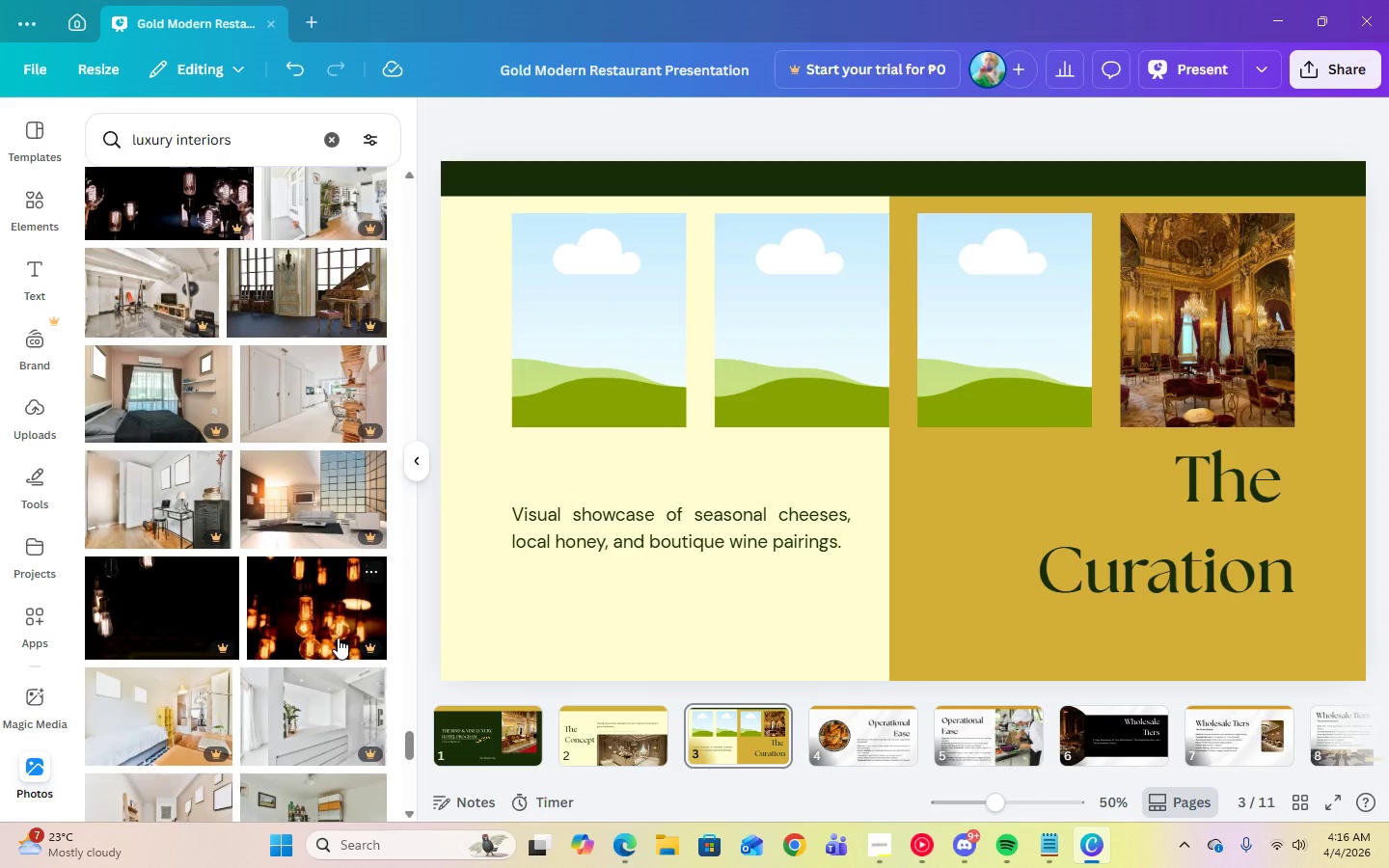 
scroll: coordinate [336, 625], scroll_direction: down, amount: 24.0
 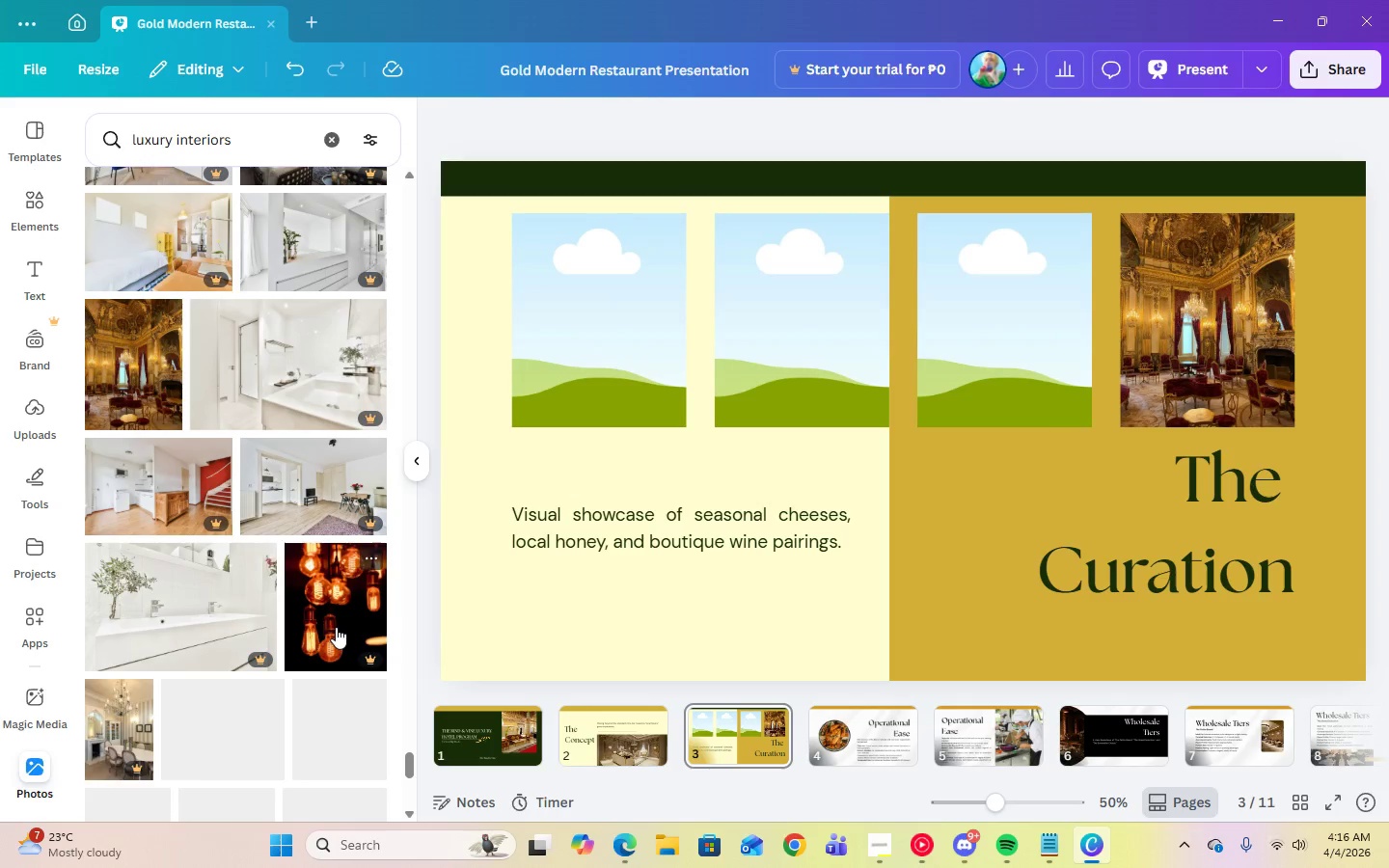 
scroll: coordinate [194, 633], scroll_direction: down, amount: 13.0
 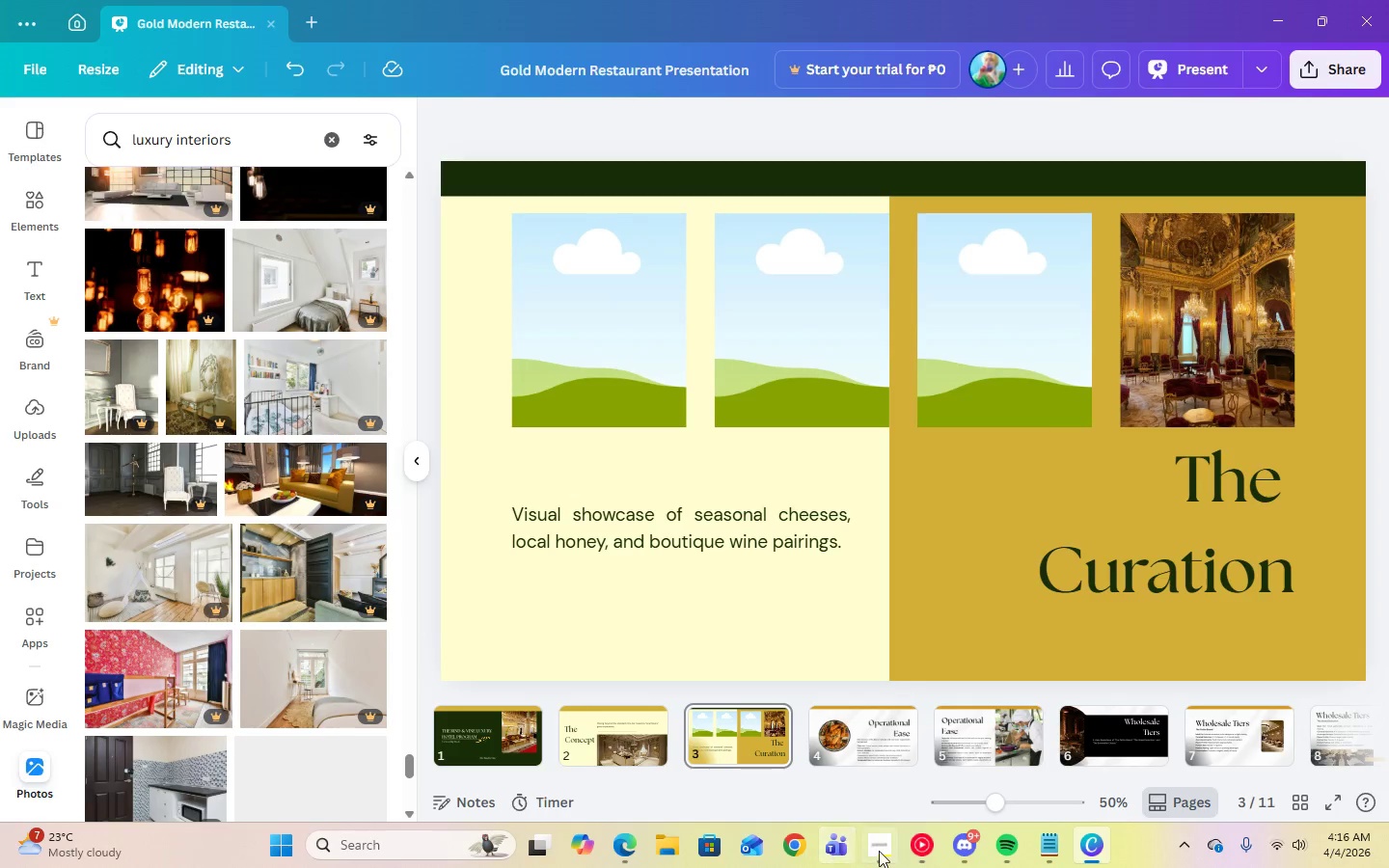 
left_click([881, 851])